 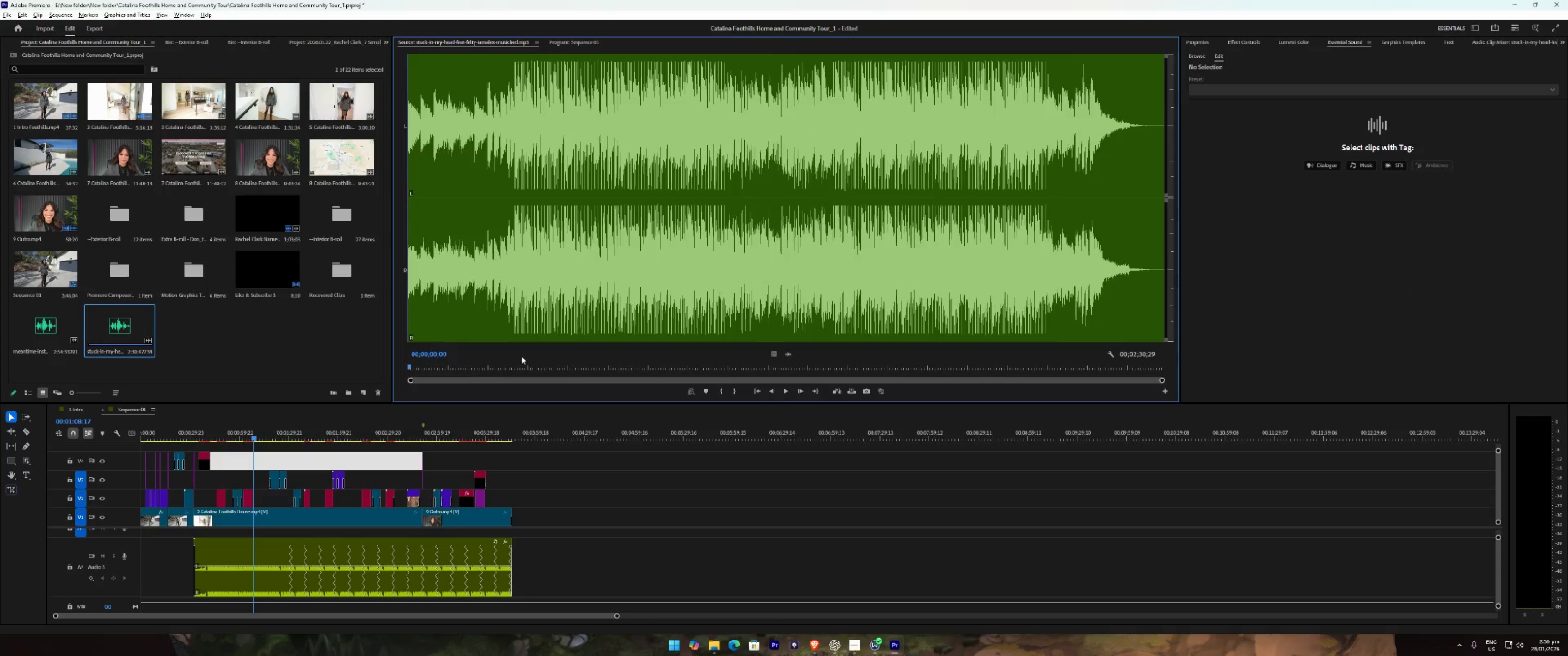 
left_click_drag(start_coordinate=[502, 374], to_coordinate=[514, 377])
 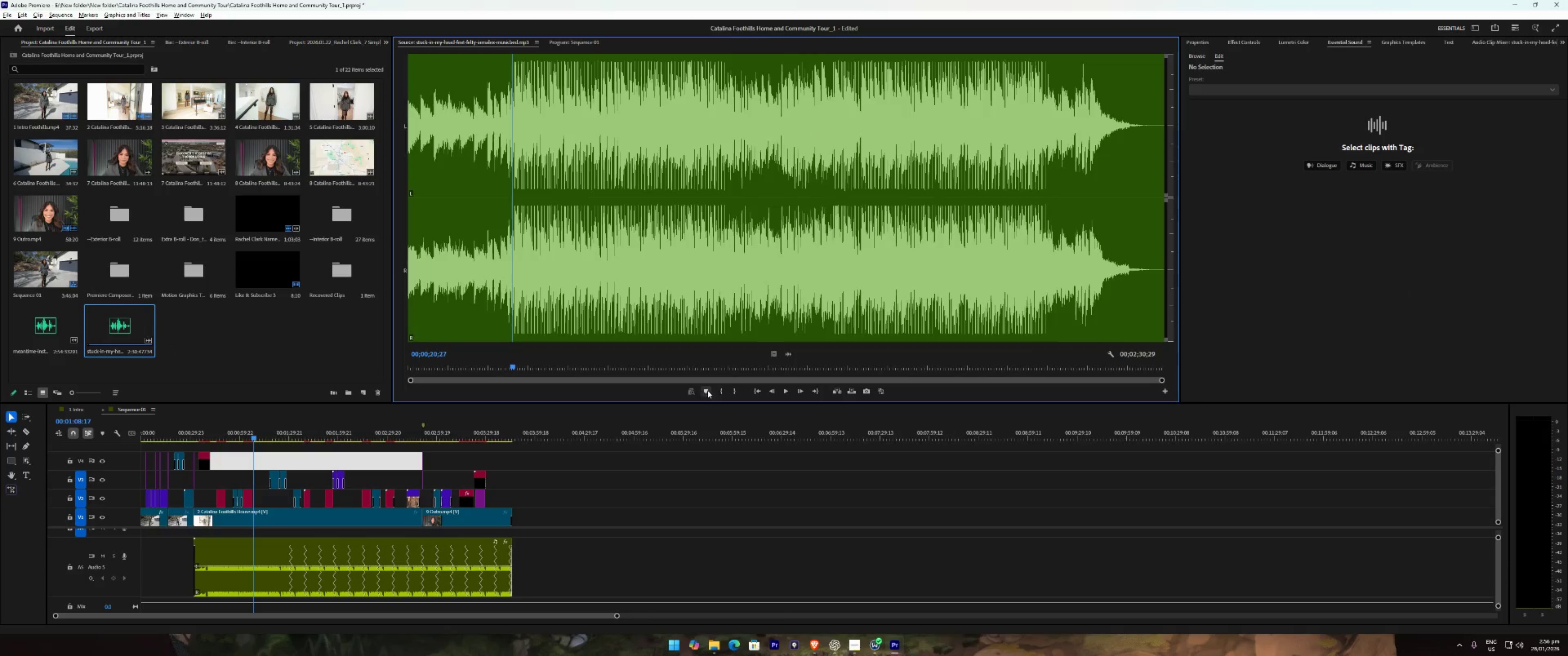 
left_click([723, 391])
 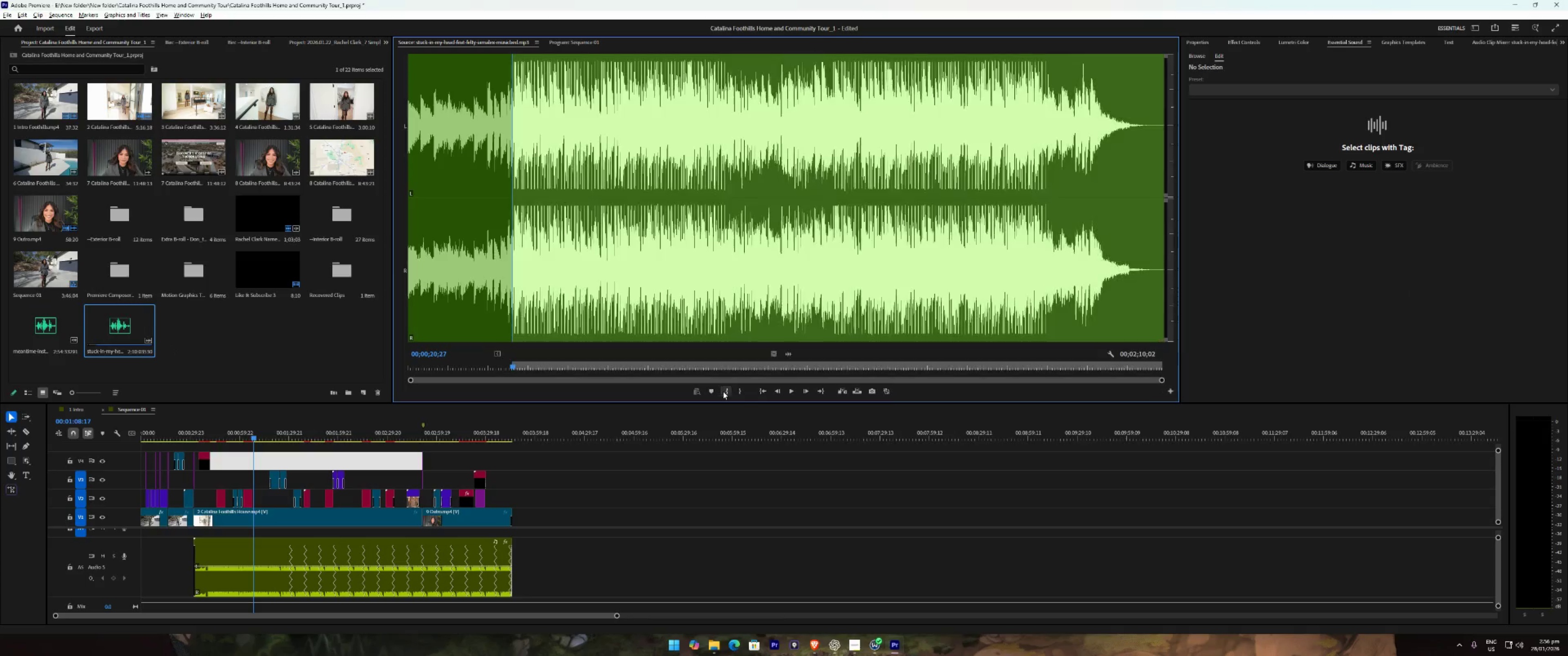 
key(Space)
 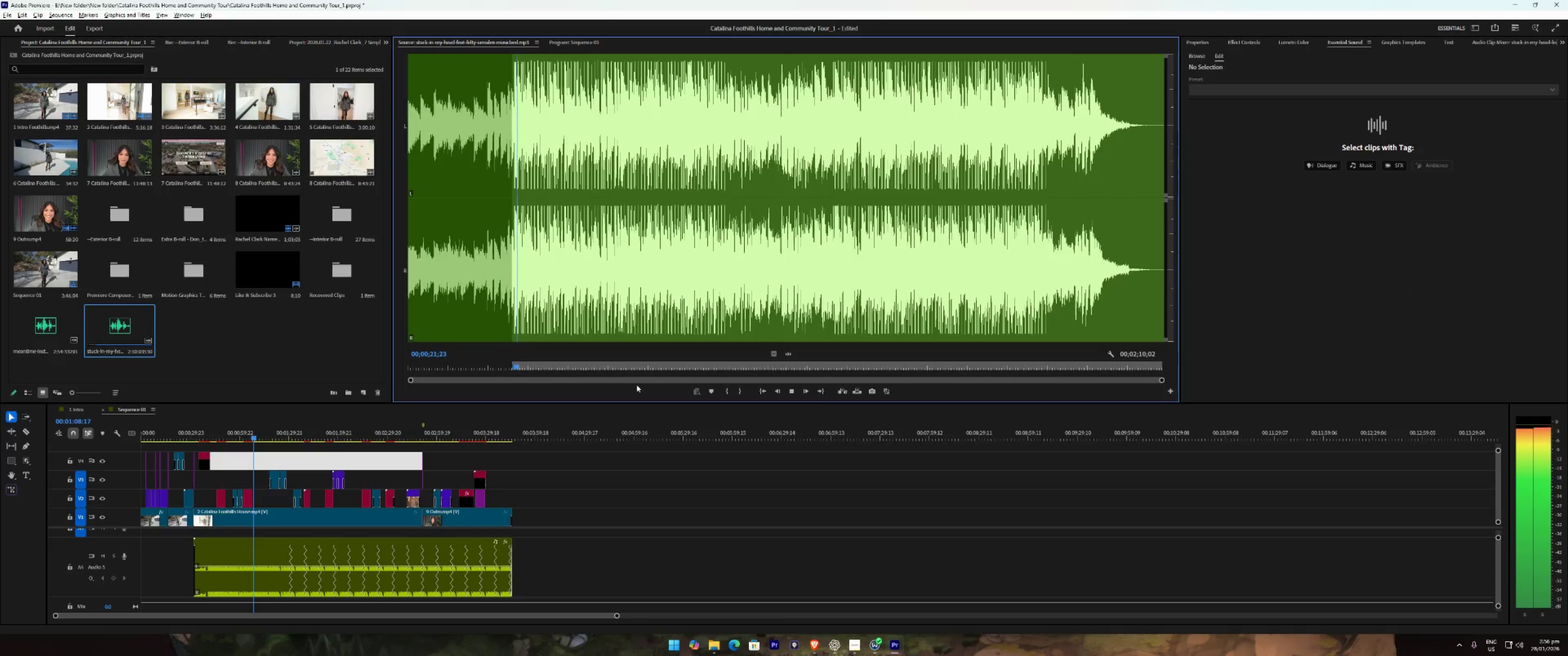 
key(Space)
 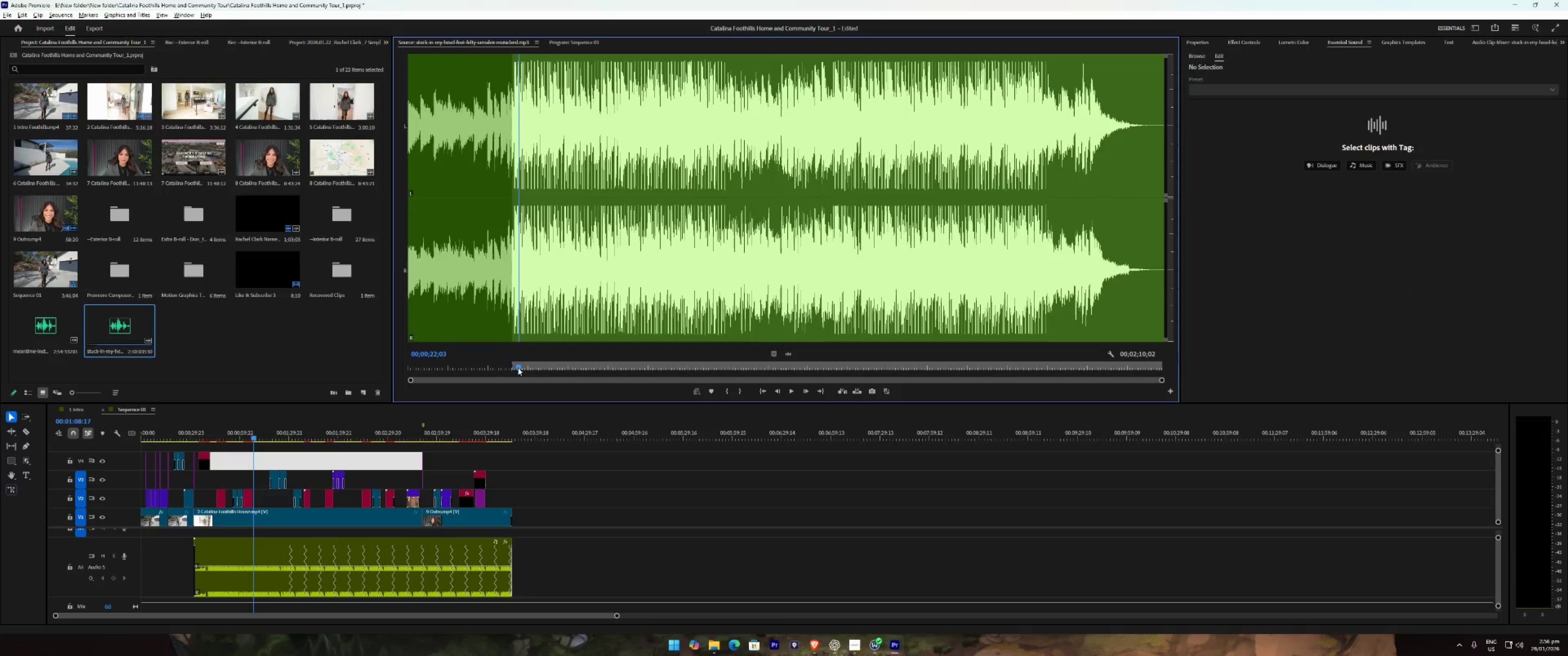 
left_click_drag(start_coordinate=[518, 367], to_coordinate=[539, 368])
 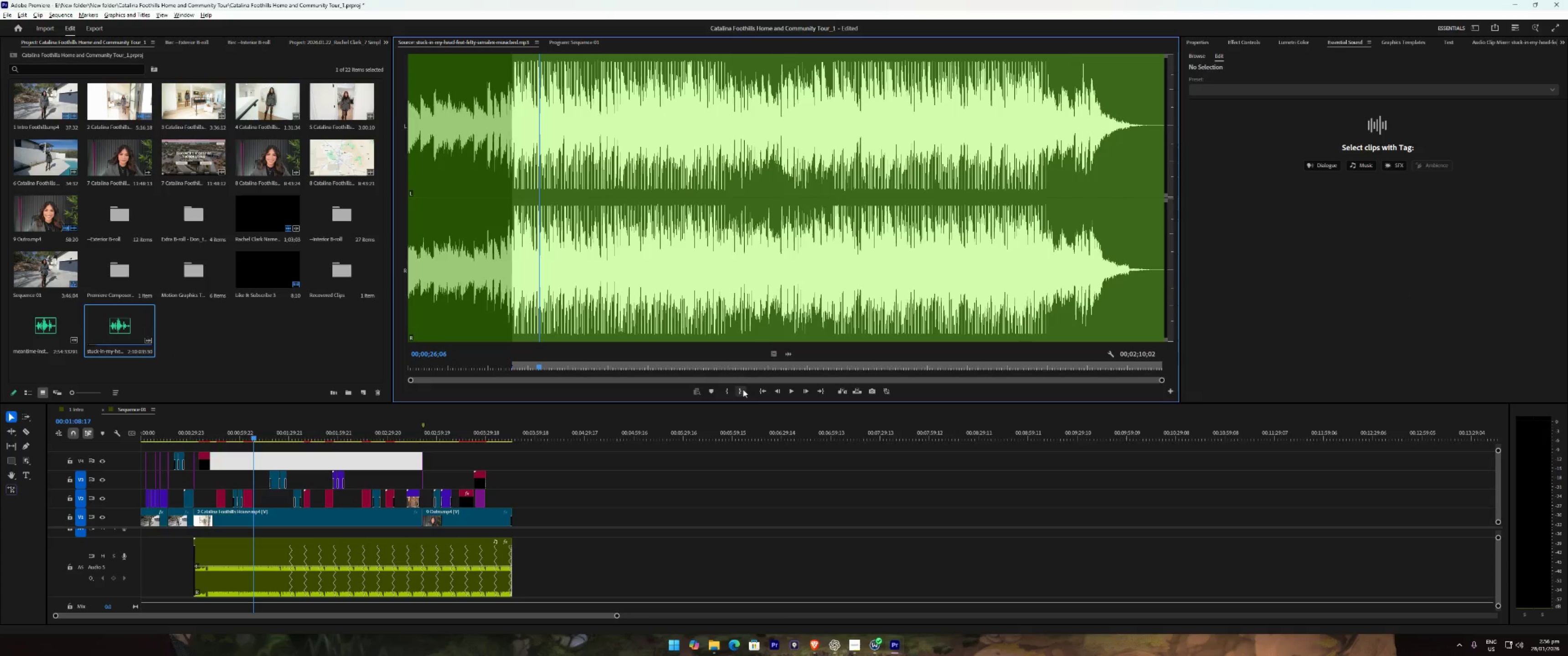 
left_click([743, 390])
 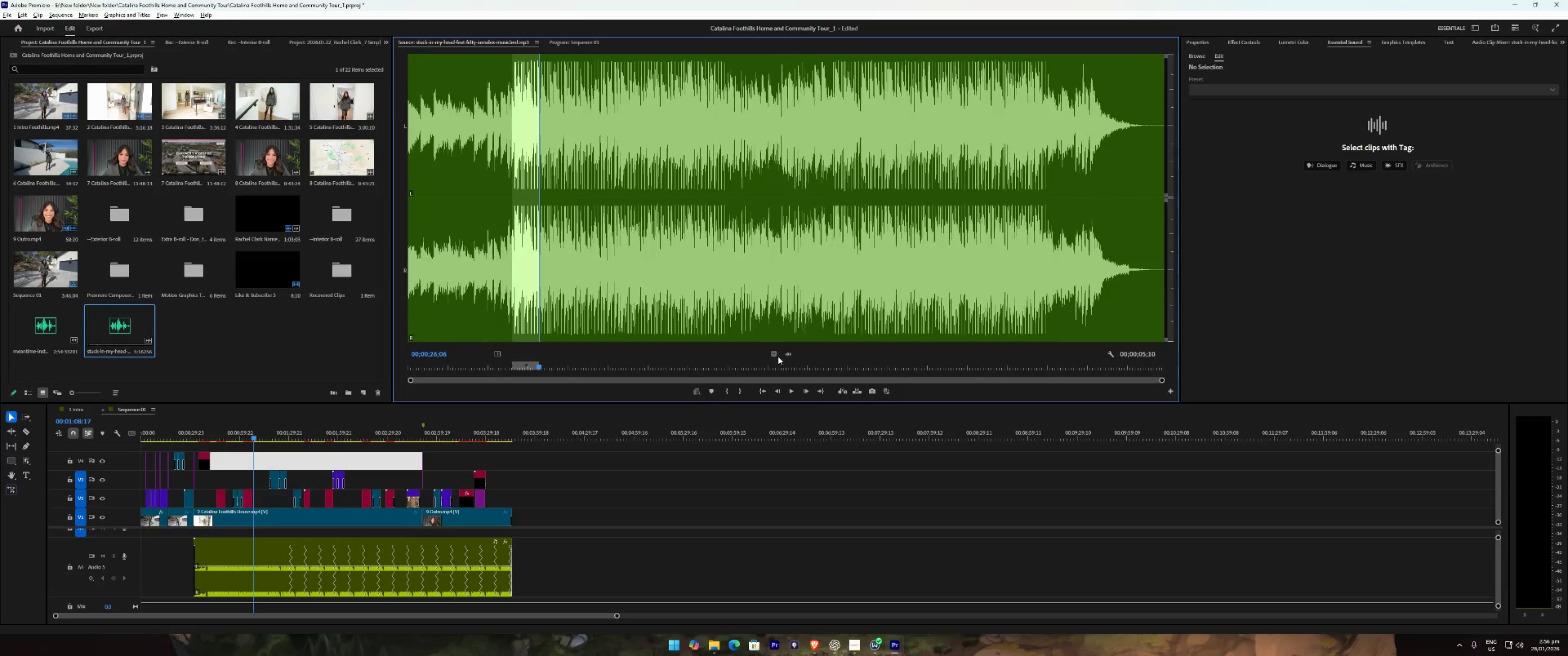 
left_click_drag(start_coordinate=[784, 357], to_coordinate=[540, 564])
 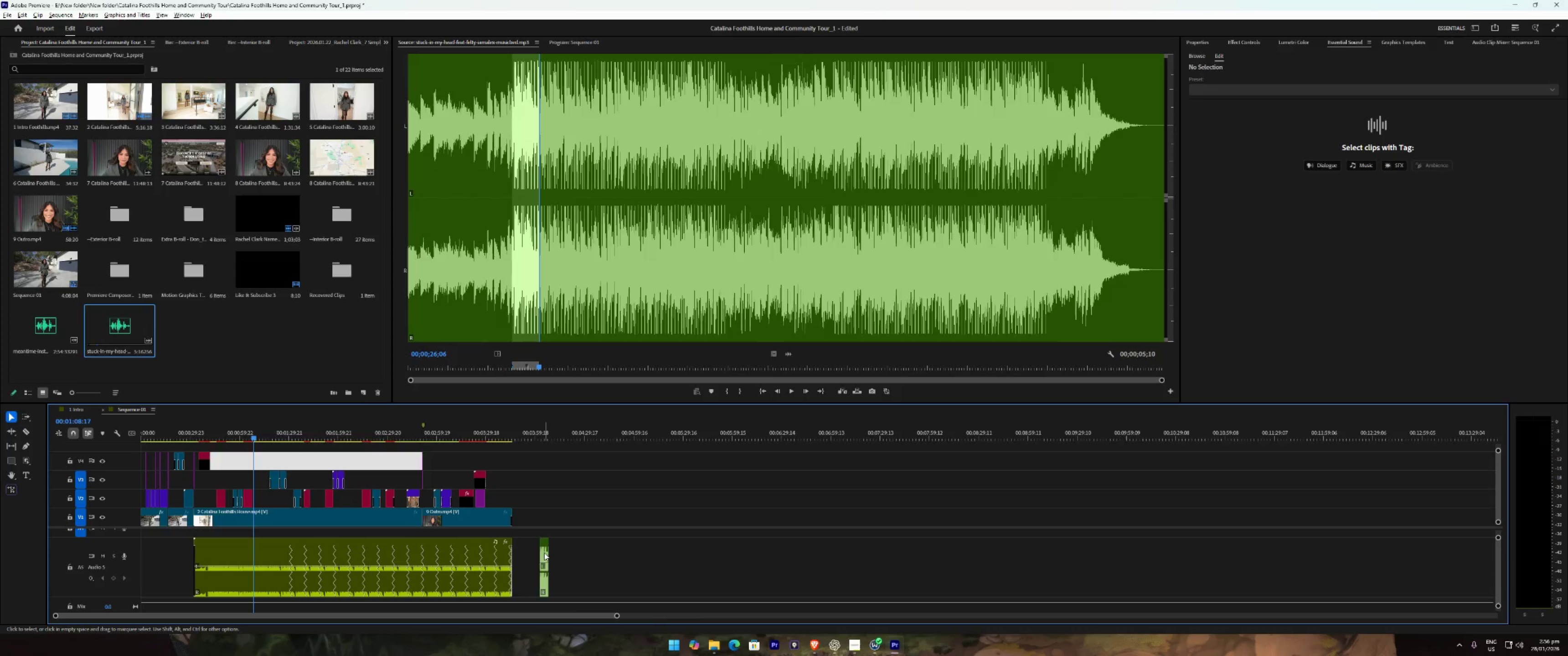 
left_click_drag(start_coordinate=[544, 553], to_coordinate=[140, 556])
 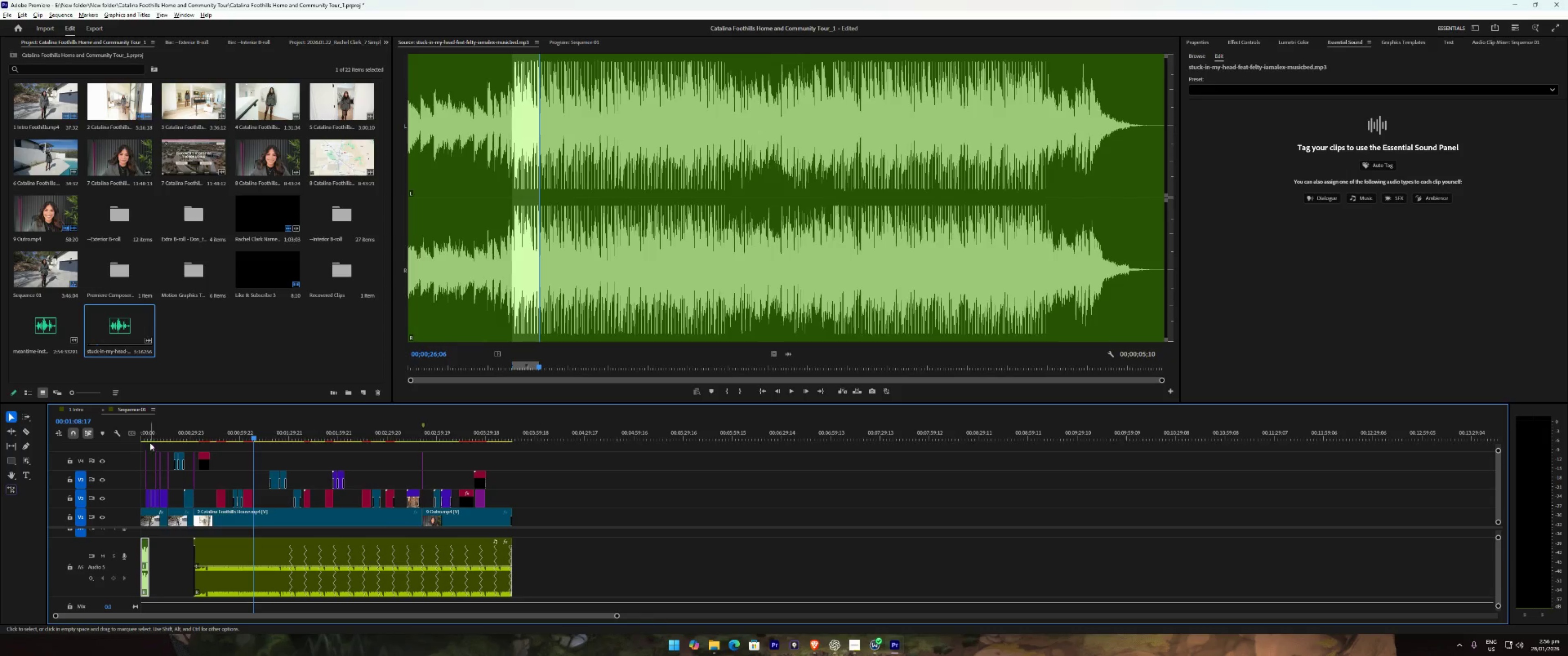 
left_click_drag(start_coordinate=[153, 430], to_coordinate=[76, 440])
 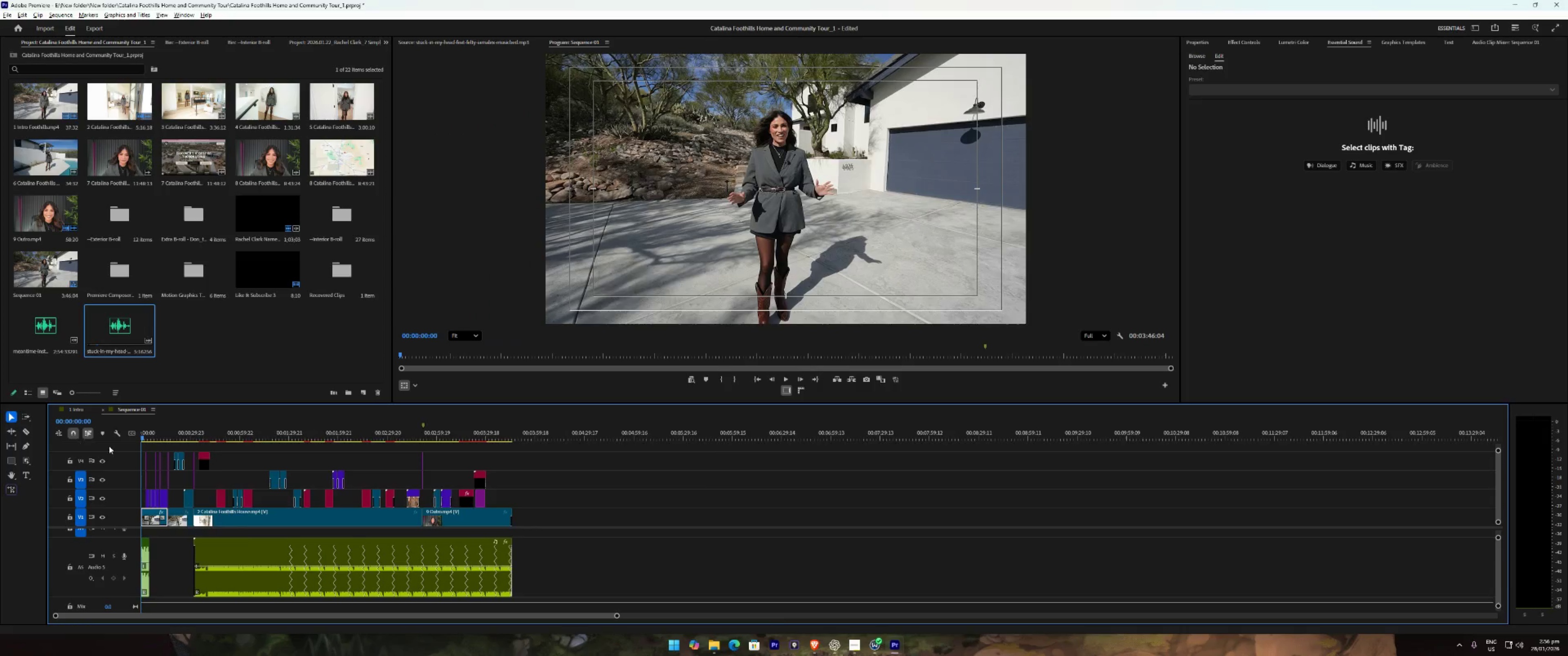 
type(111111)
 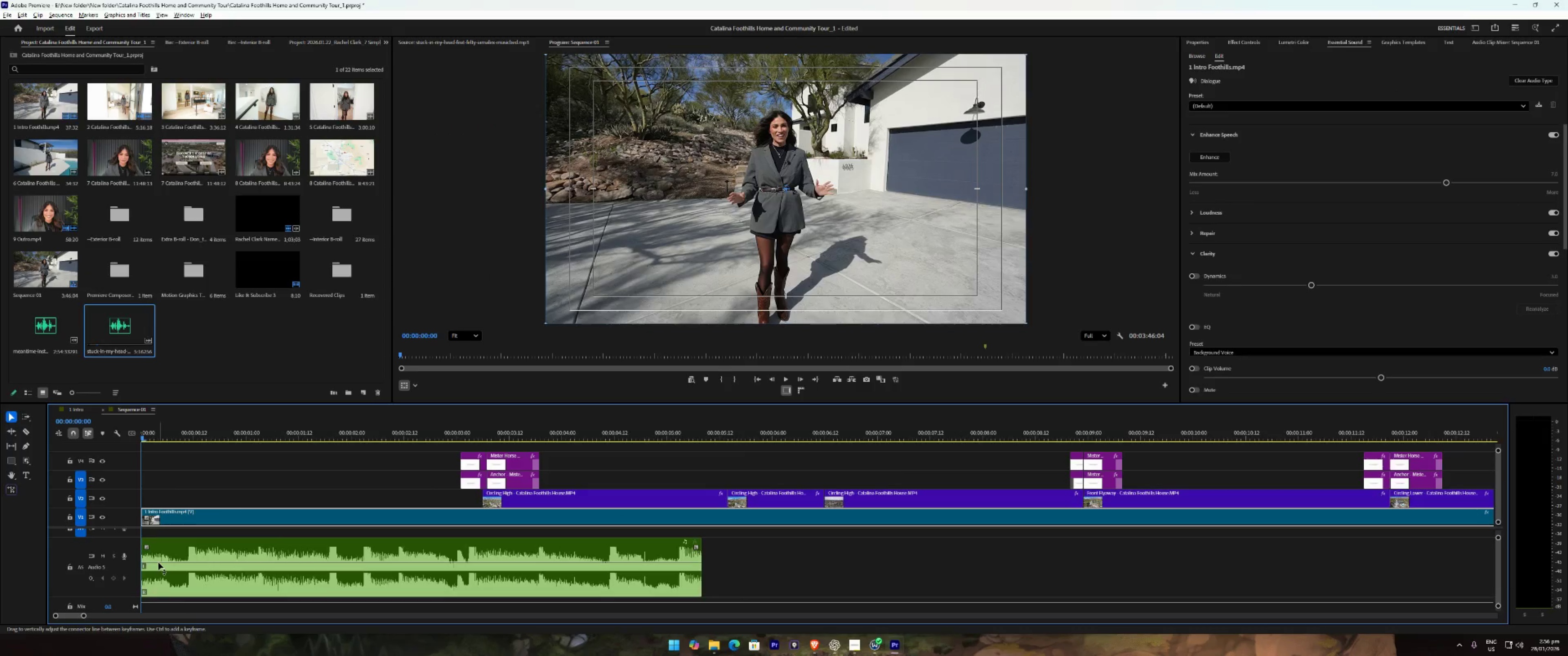 
left_click_drag(start_coordinate=[159, 563], to_coordinate=[157, 581])
 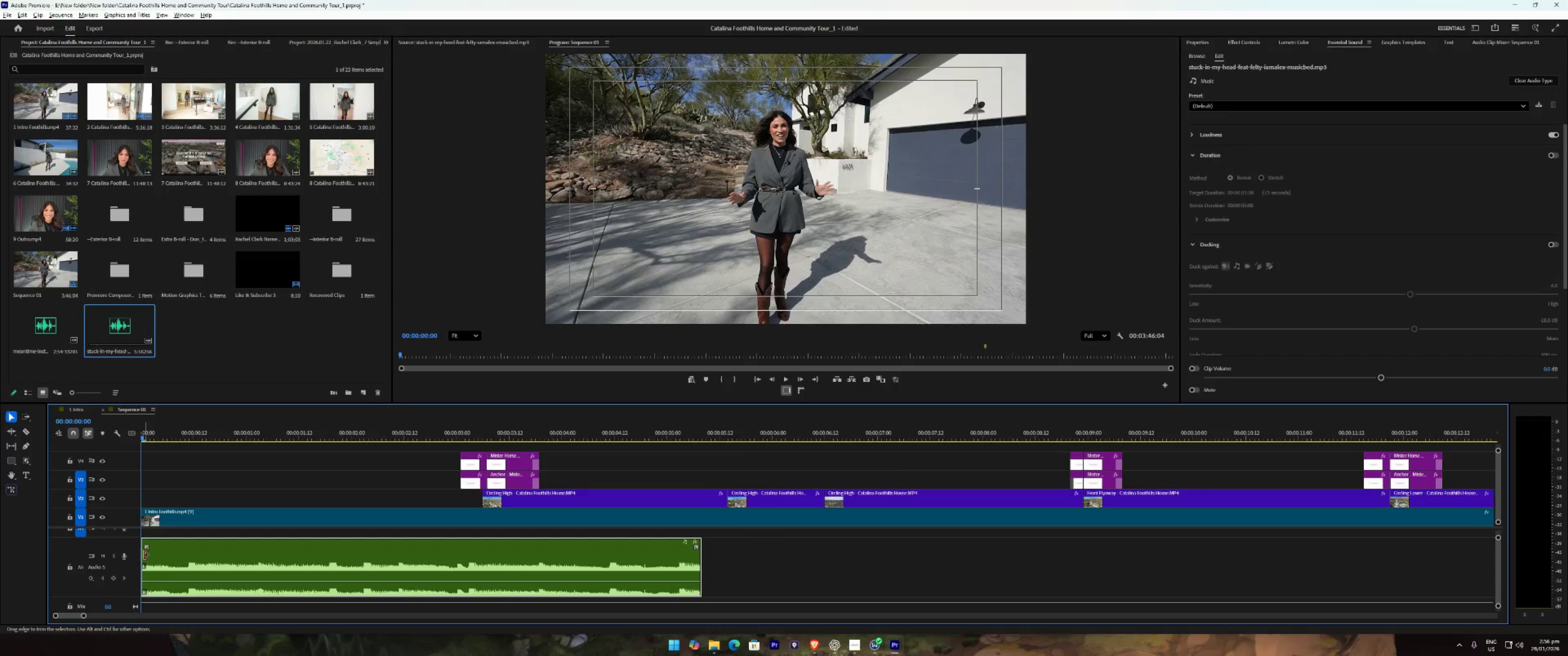 
right_click([144, 554])
 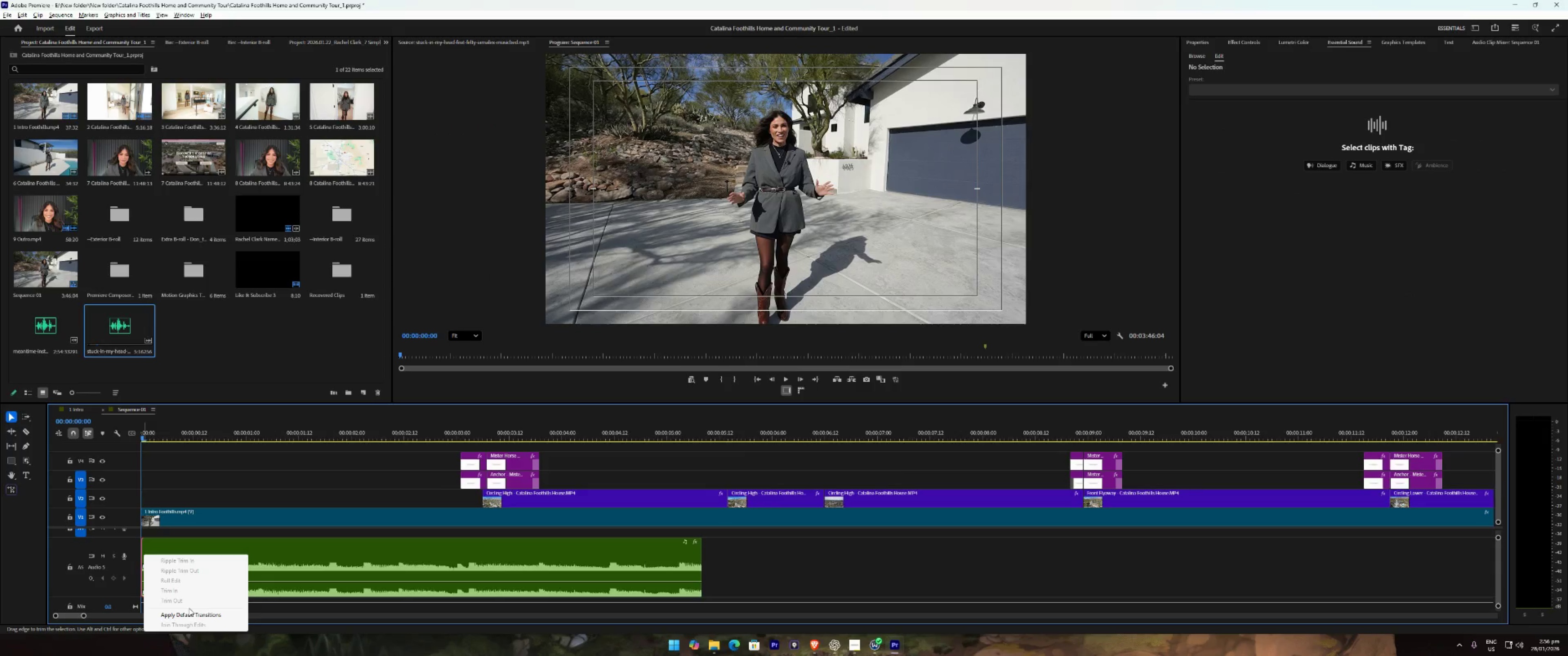 
double_click([189, 613])
 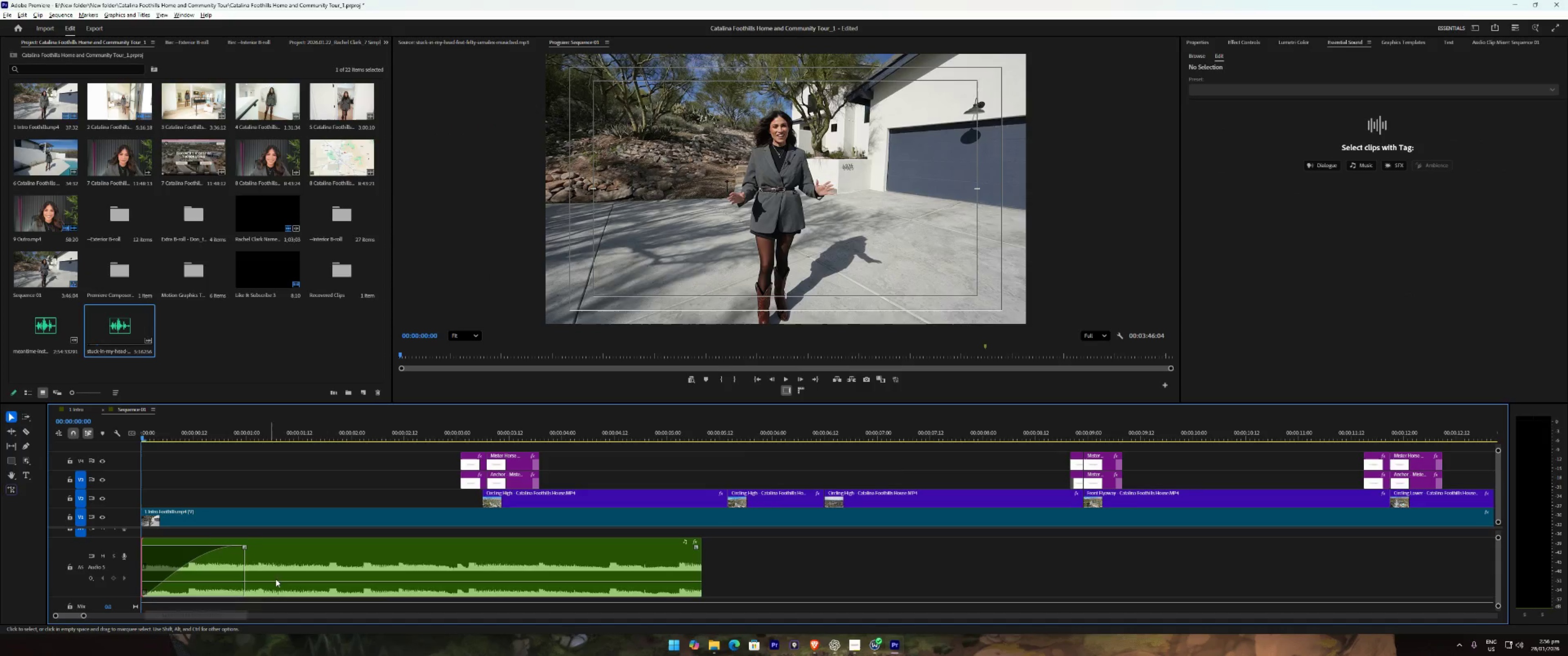 
key(Space)
 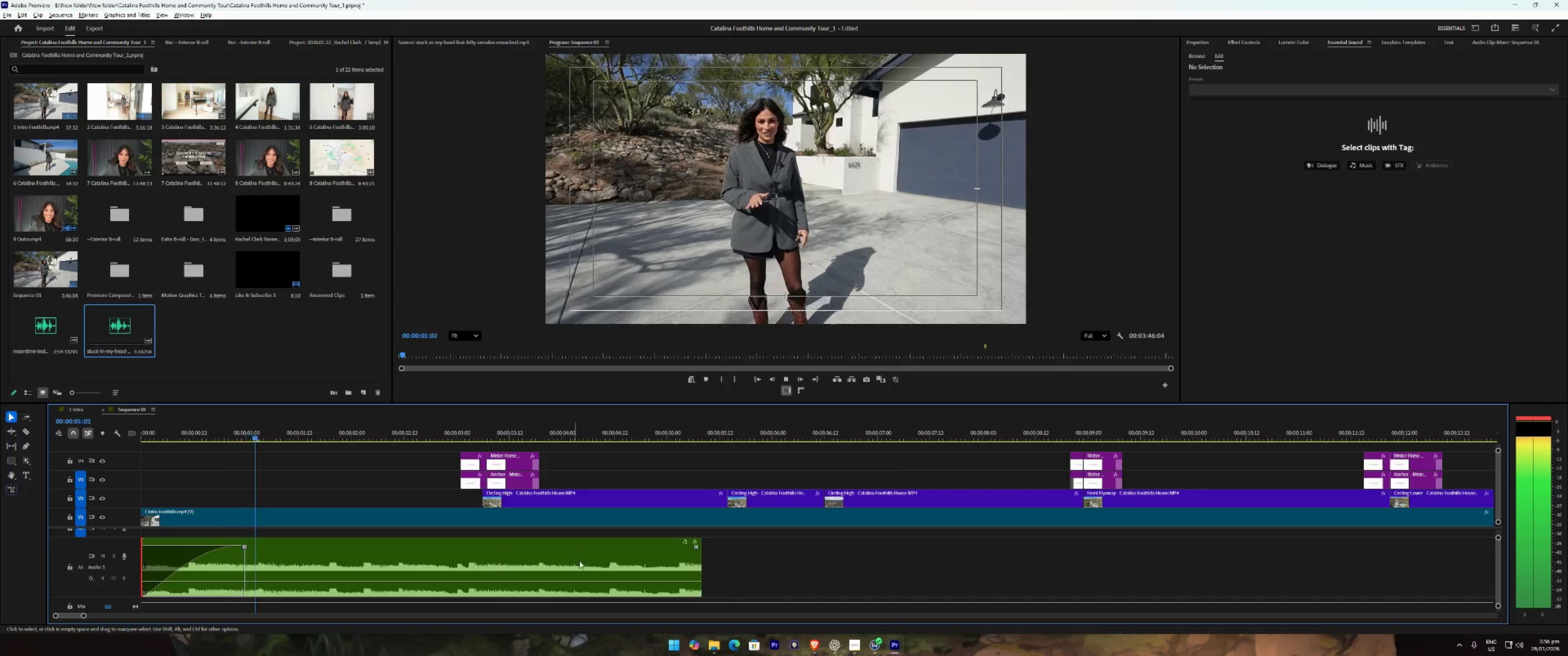 
left_click([795, 578])
 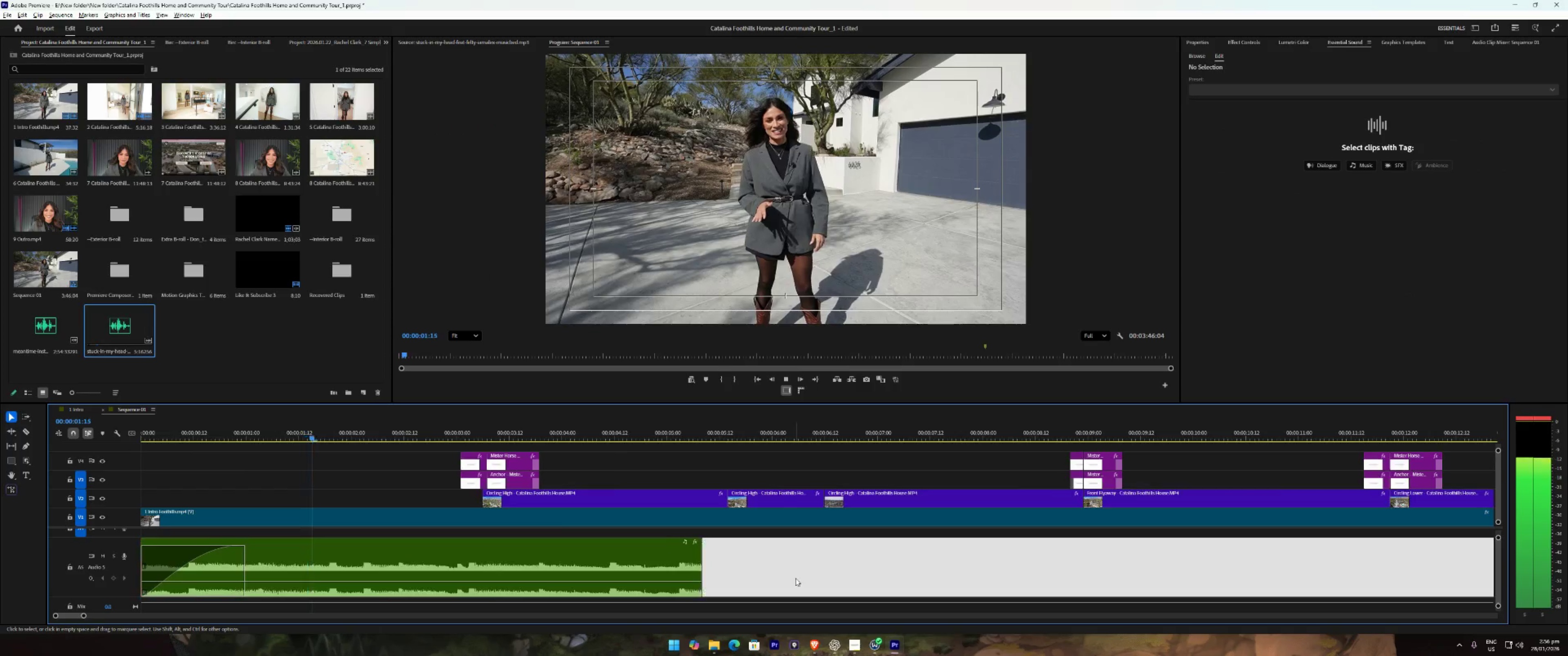 
type(22)
 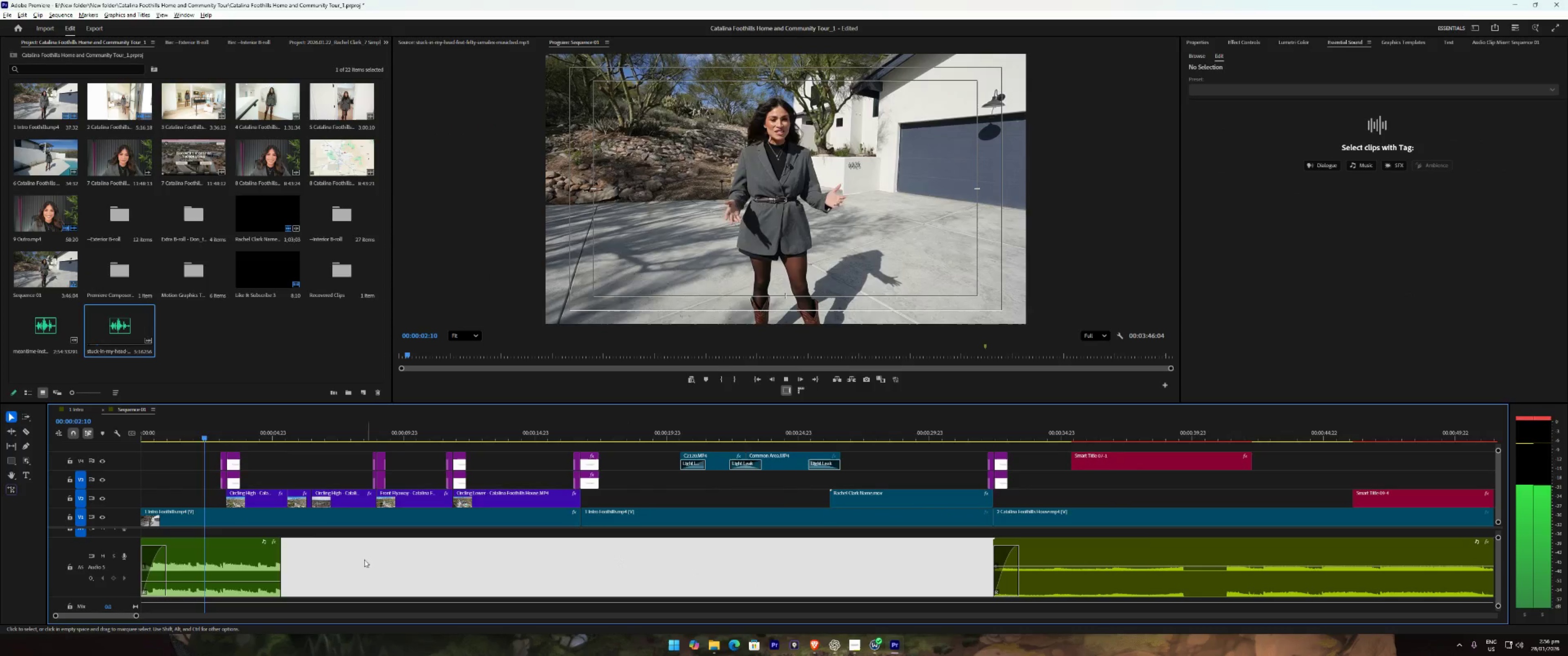 
left_click([331, 562])
 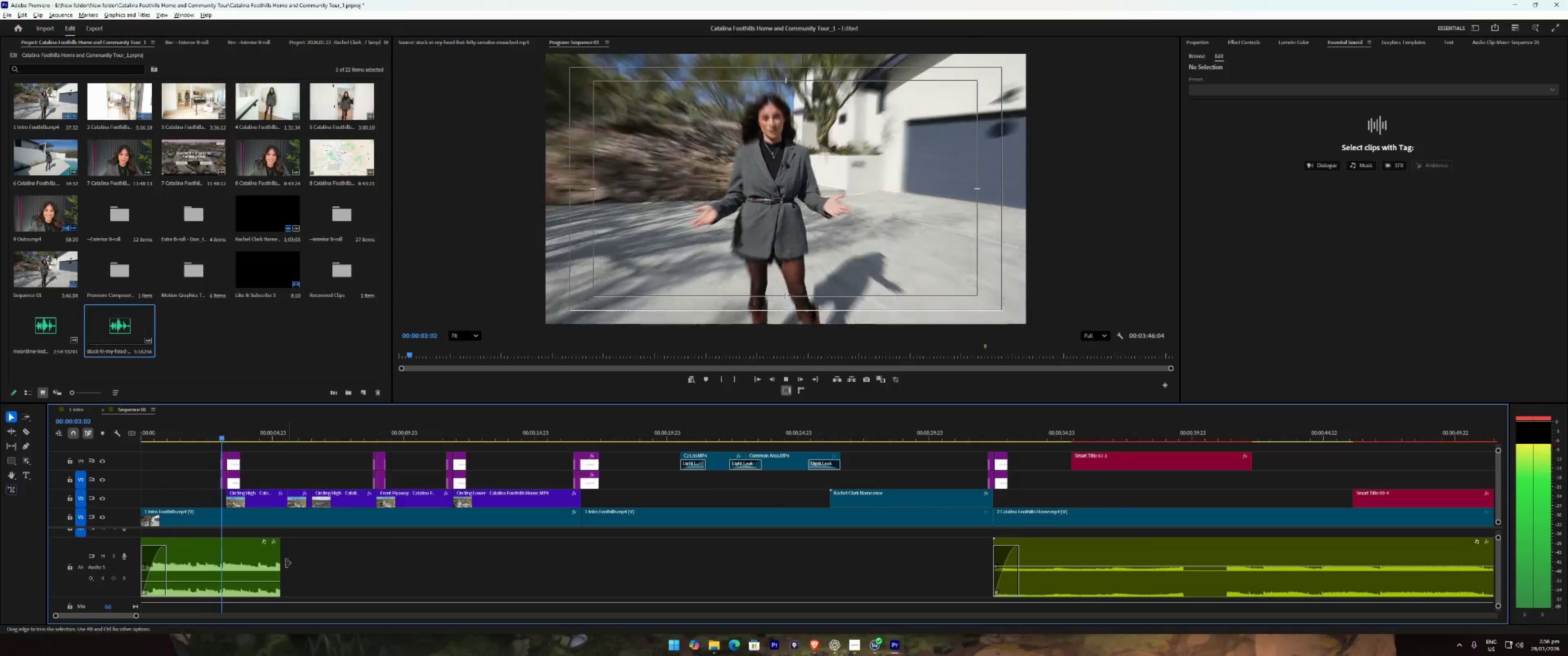 
left_click_drag(start_coordinate=[285, 562], to_coordinate=[1031, 579])
 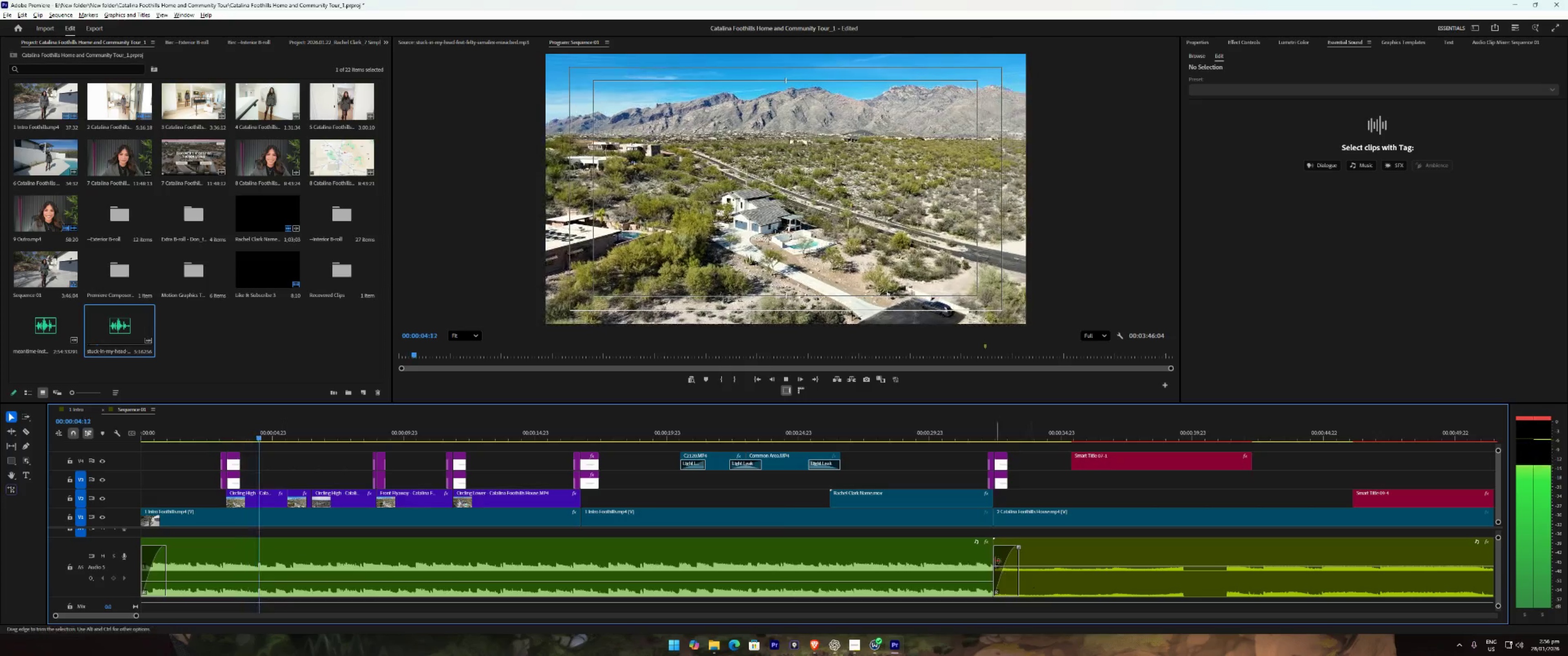 
right_click([995, 561])
 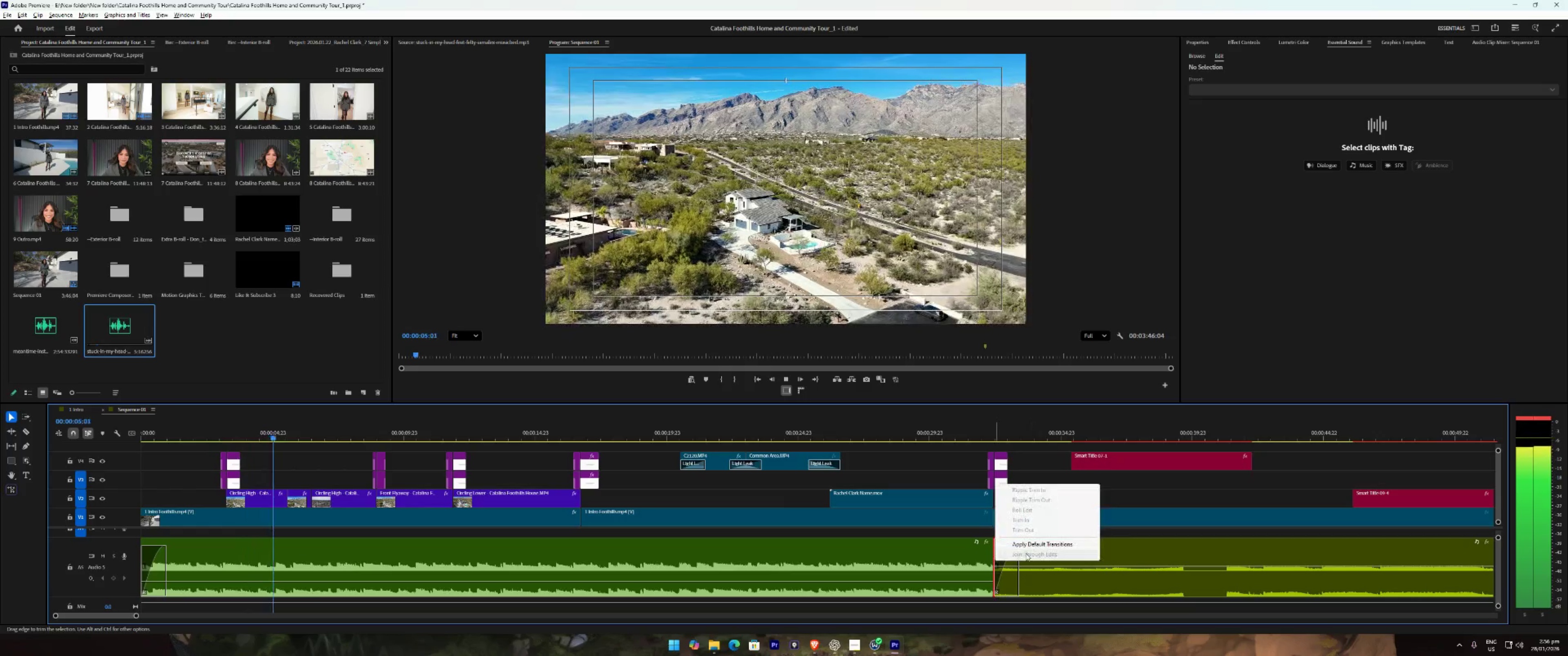 
left_click([1037, 544])
 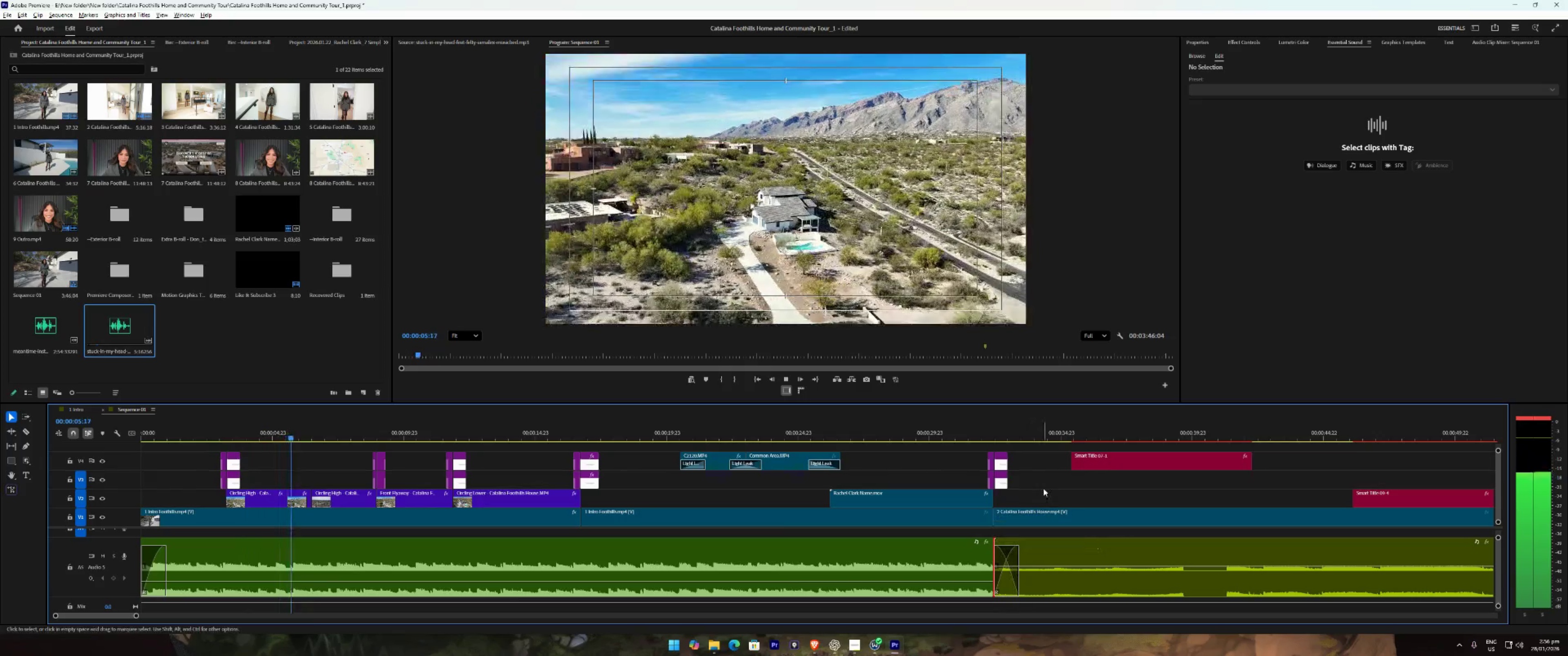 
left_click([1043, 486])
 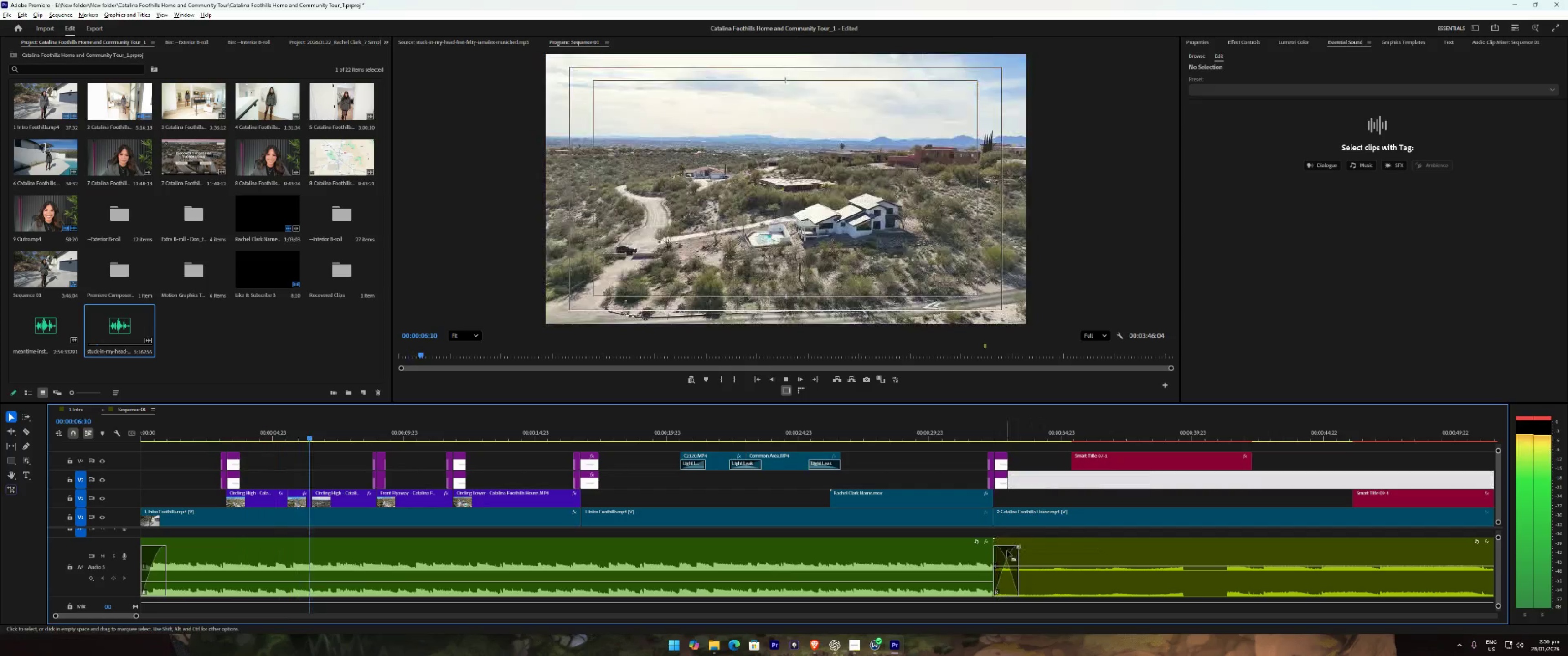 
left_click([1008, 551])
 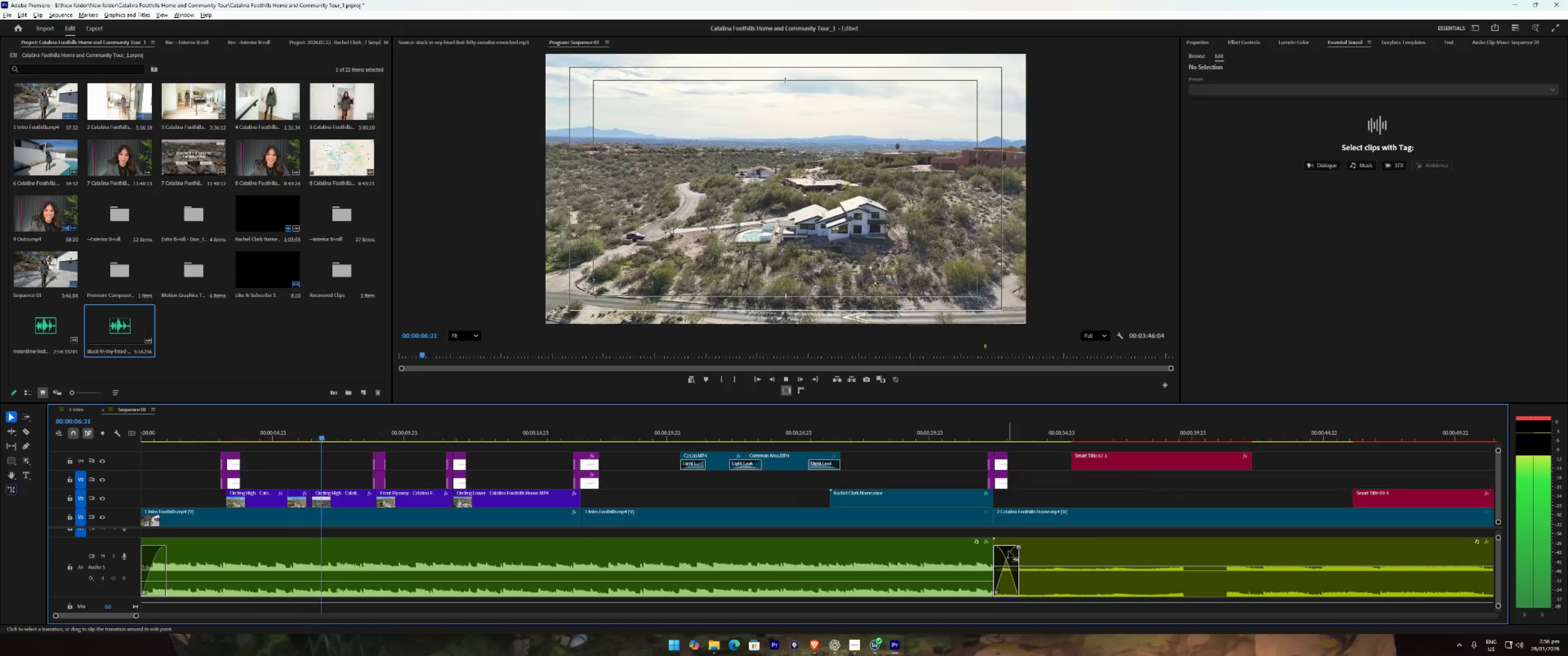 
key(E)
 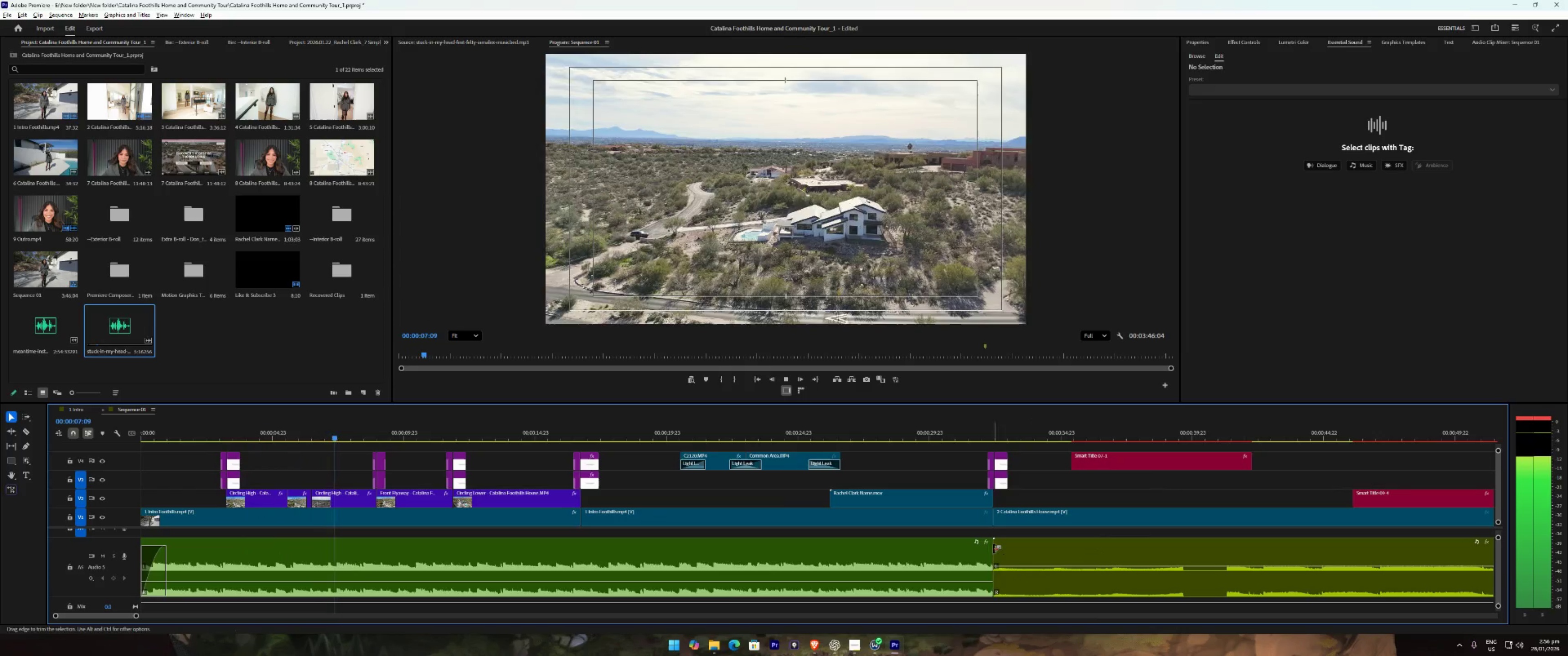 
right_click([994, 549])
 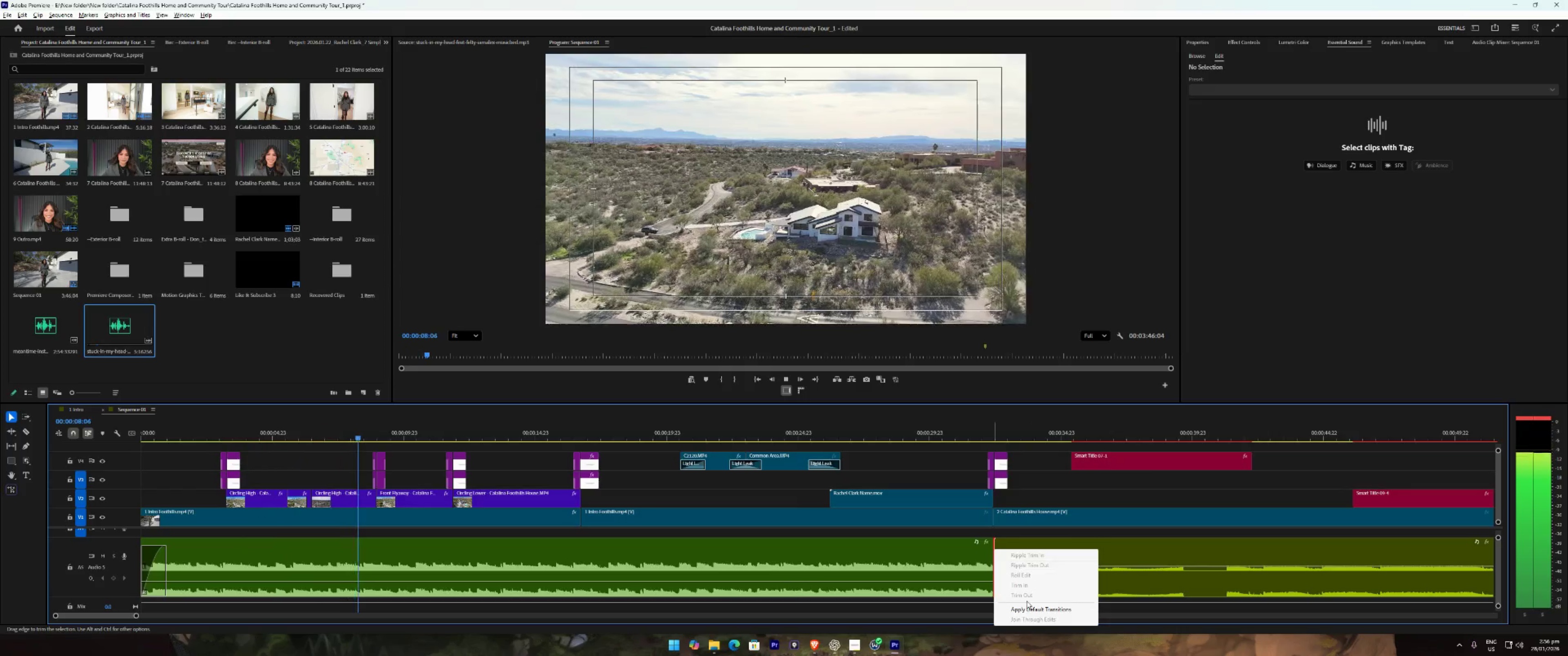 
double_click([1027, 604])
 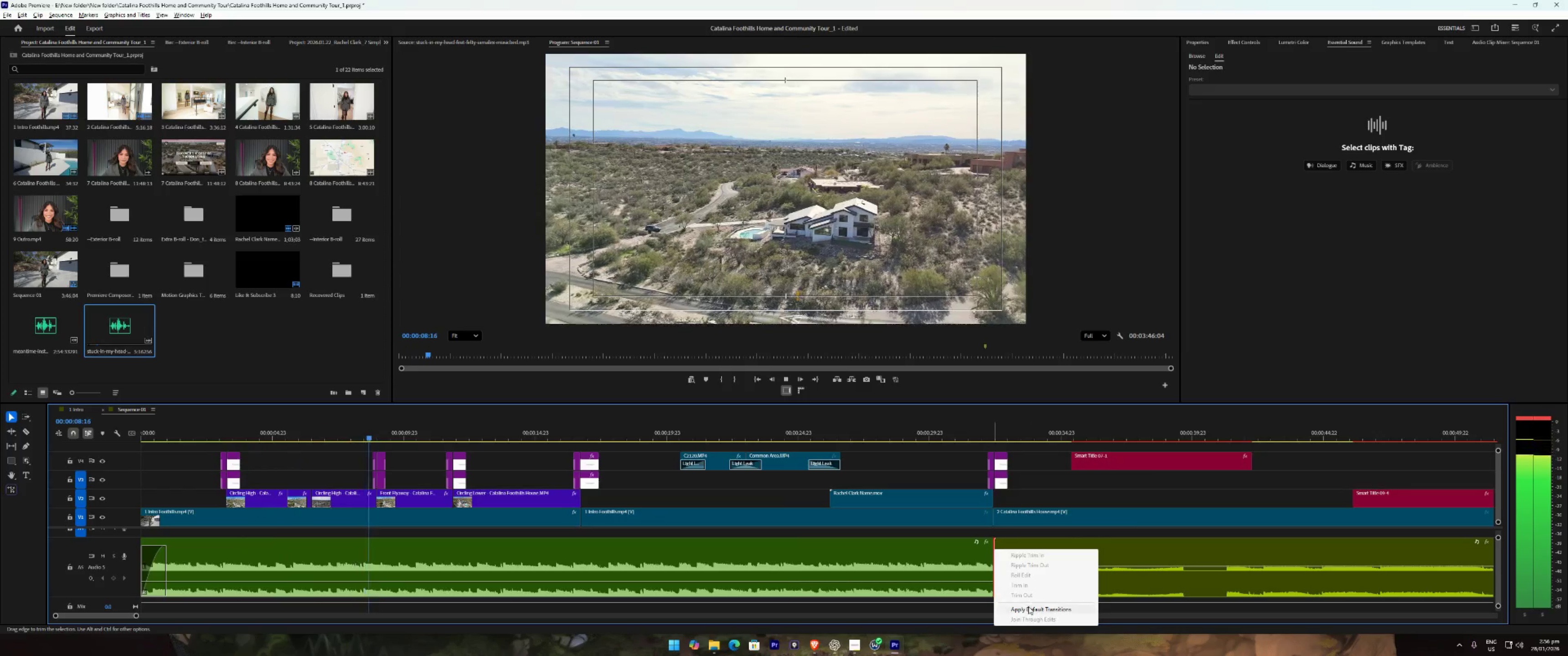 
triple_click([1028, 610])
 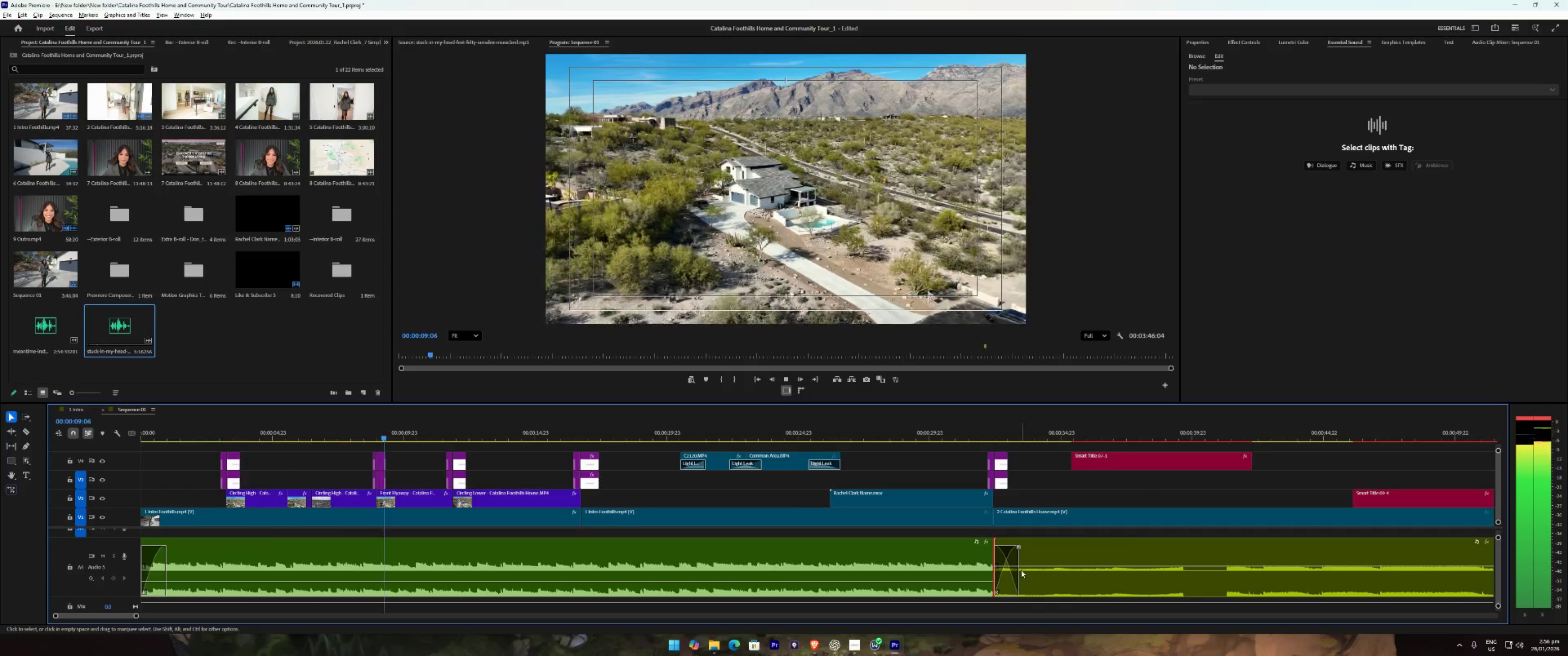 
left_click([1043, 554])
 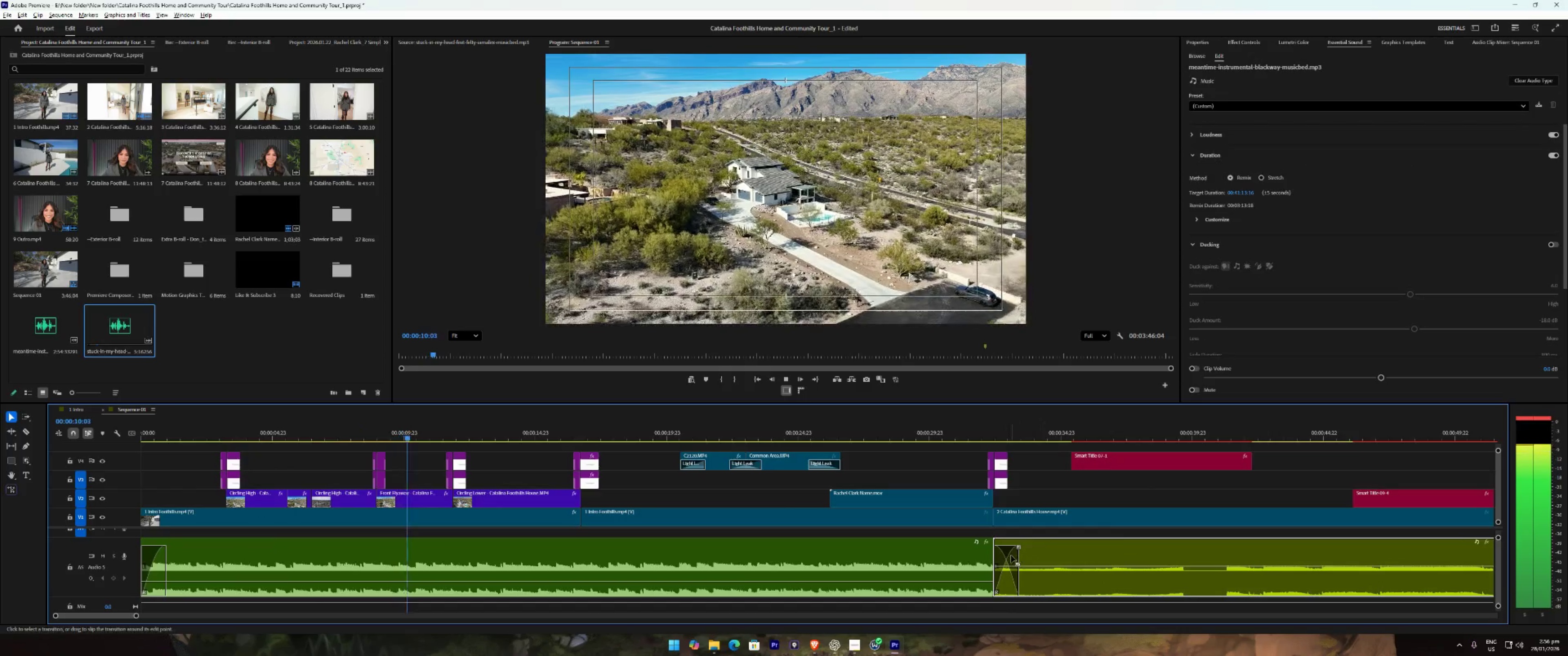 
hold_key(key=ShiftLeft, duration=0.45)
left_click([968, 558])
 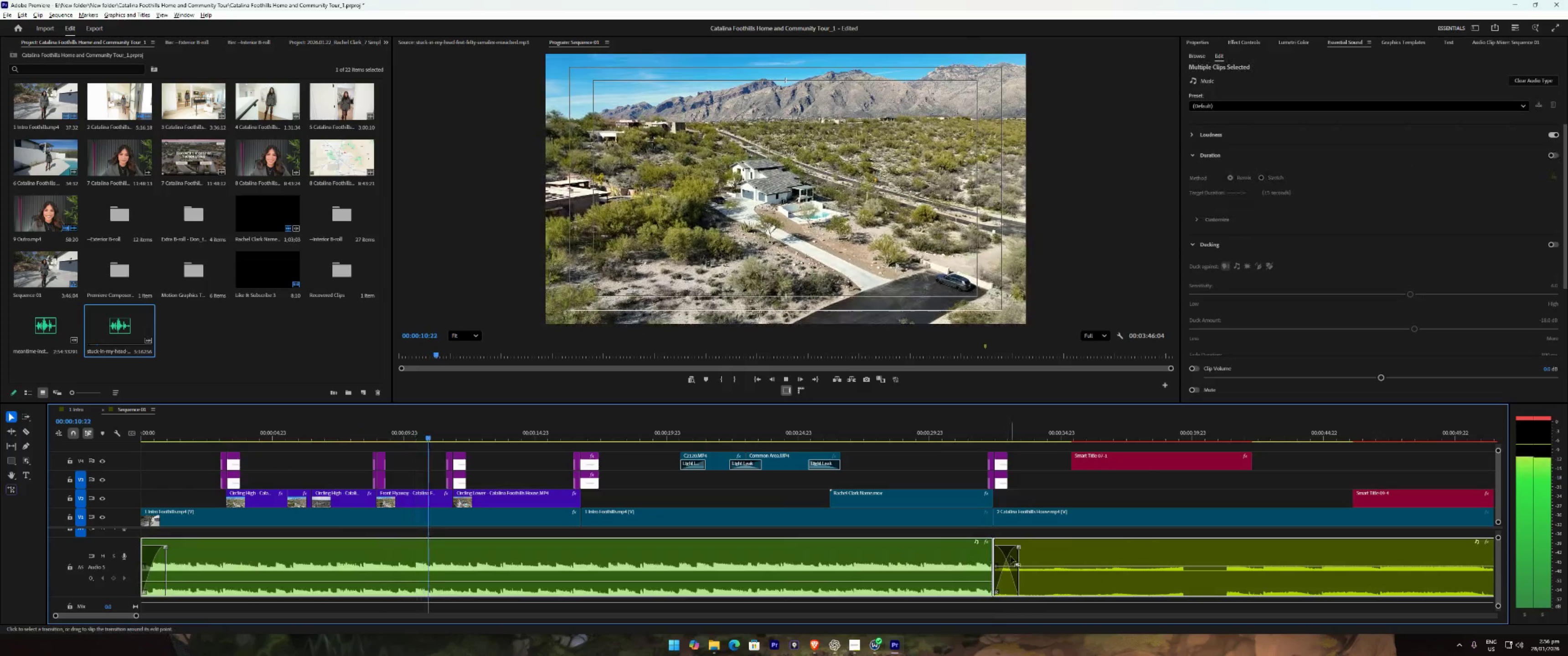 
left_click([1011, 556])
 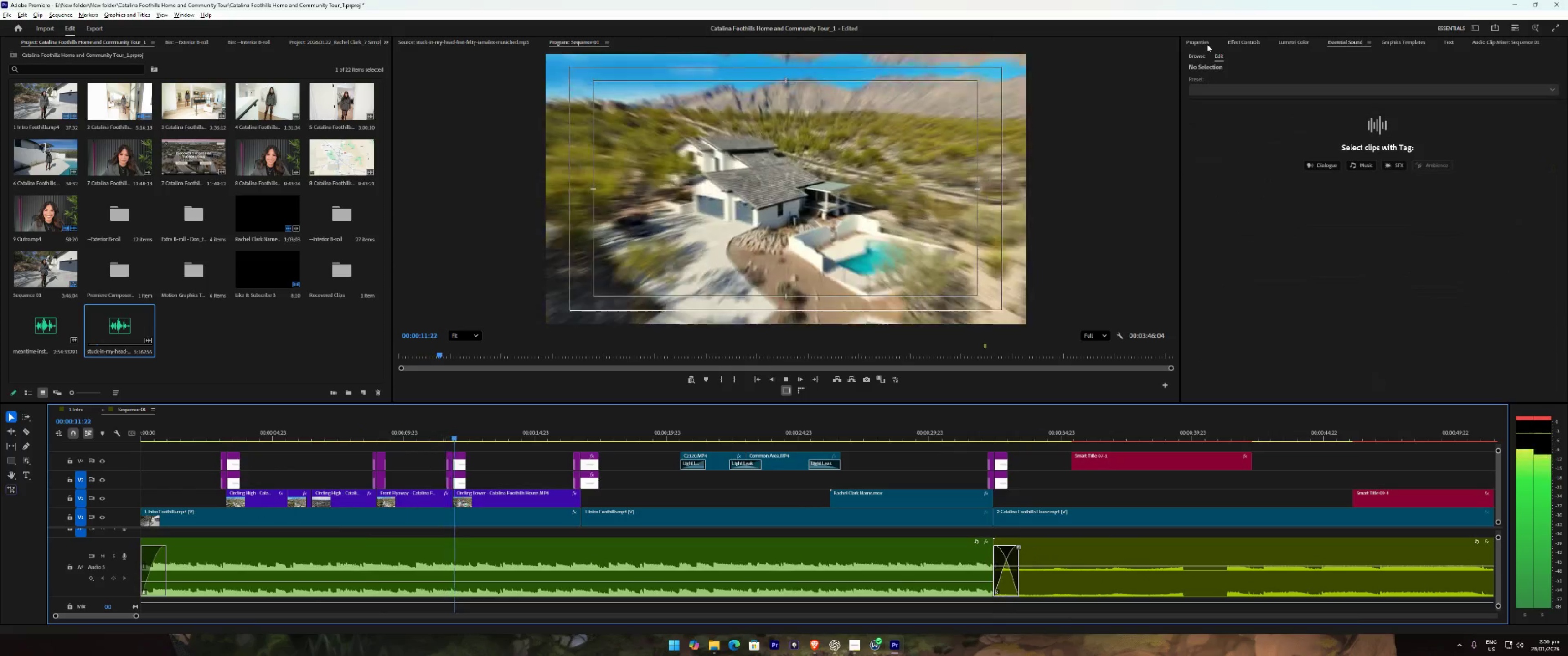 
left_click([1201, 38])
 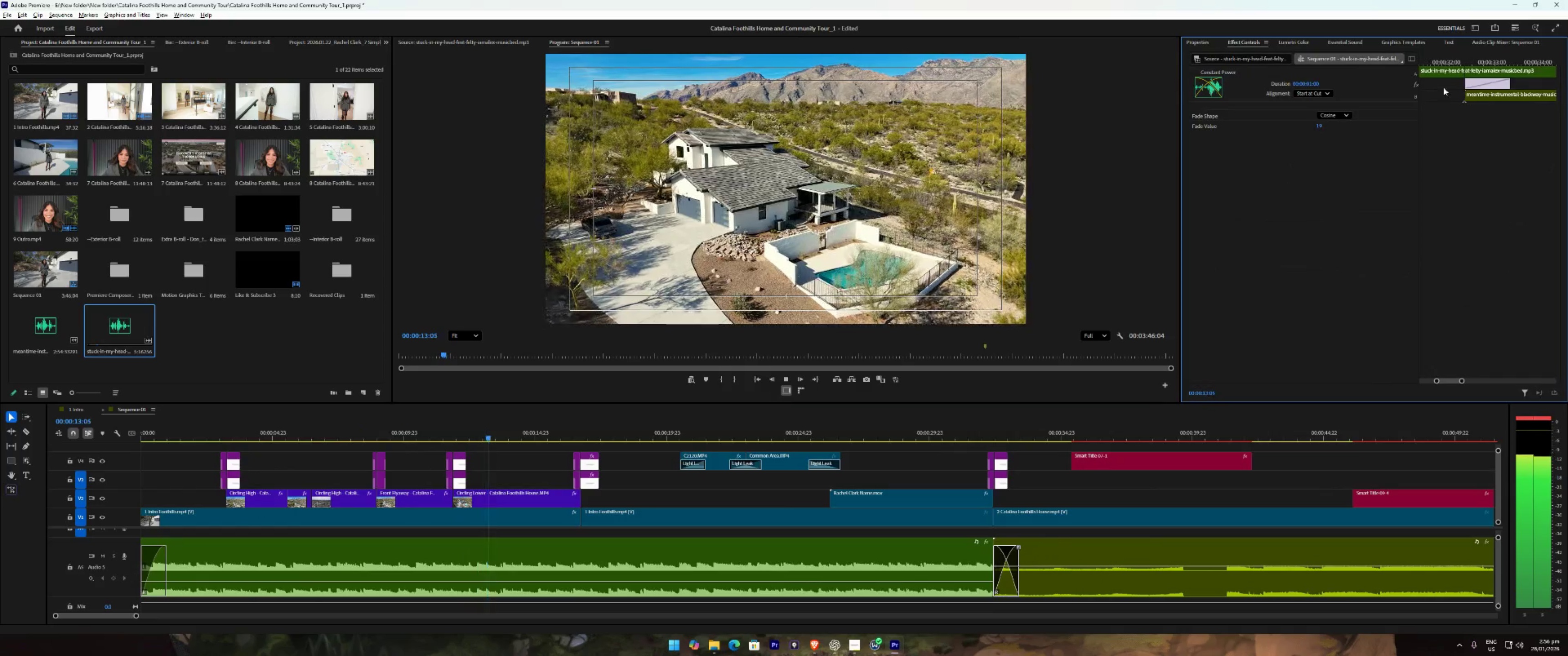 
left_click_drag(start_coordinate=[1490, 85], to_coordinate=[1466, 85])
 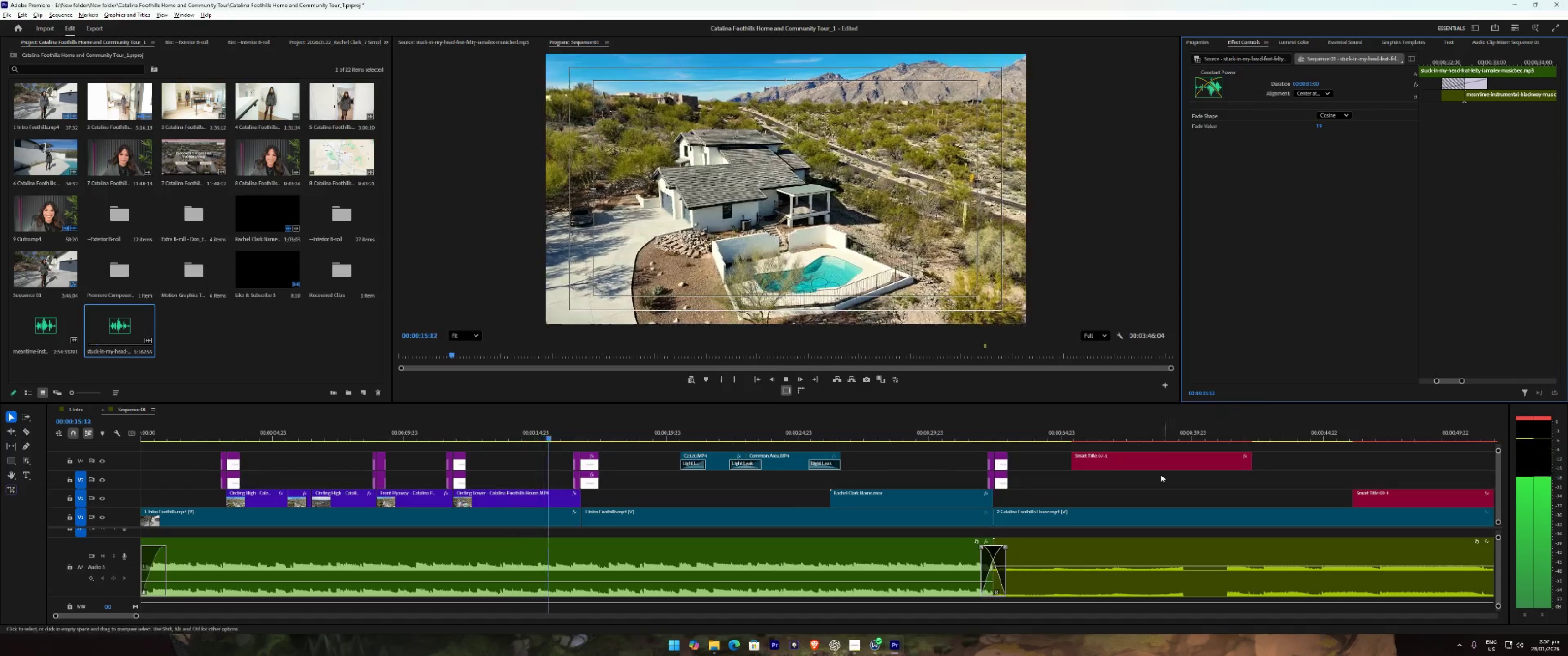 
left_click([1135, 495])
 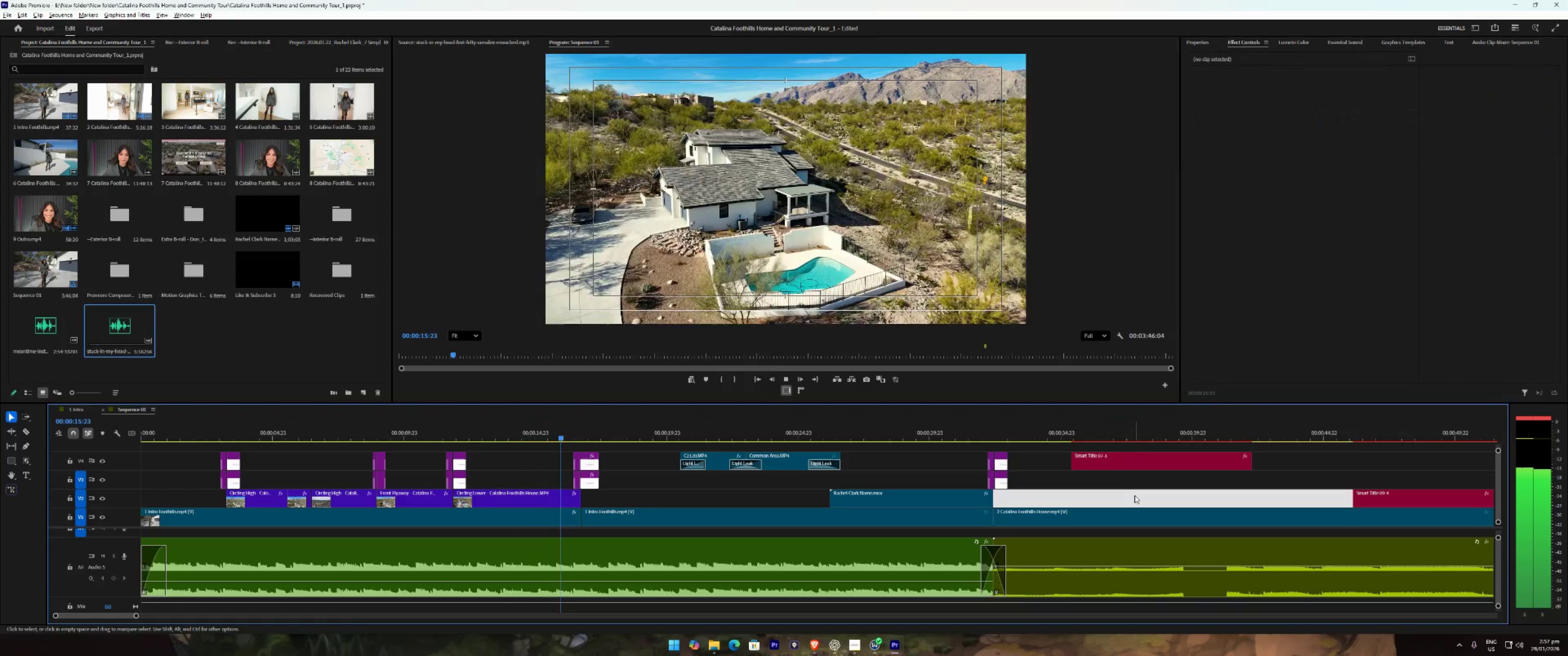 
key(Control+ControlLeft)
 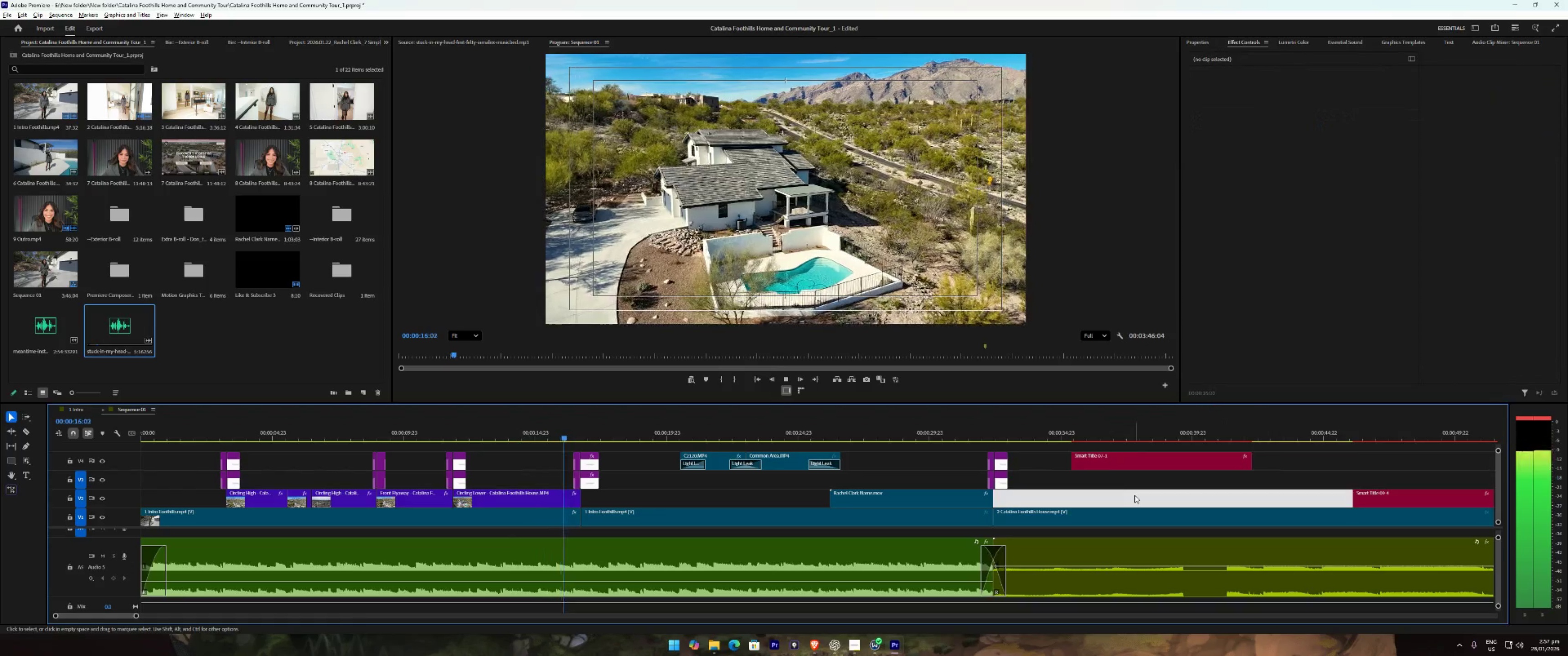 
key(Control+S)
 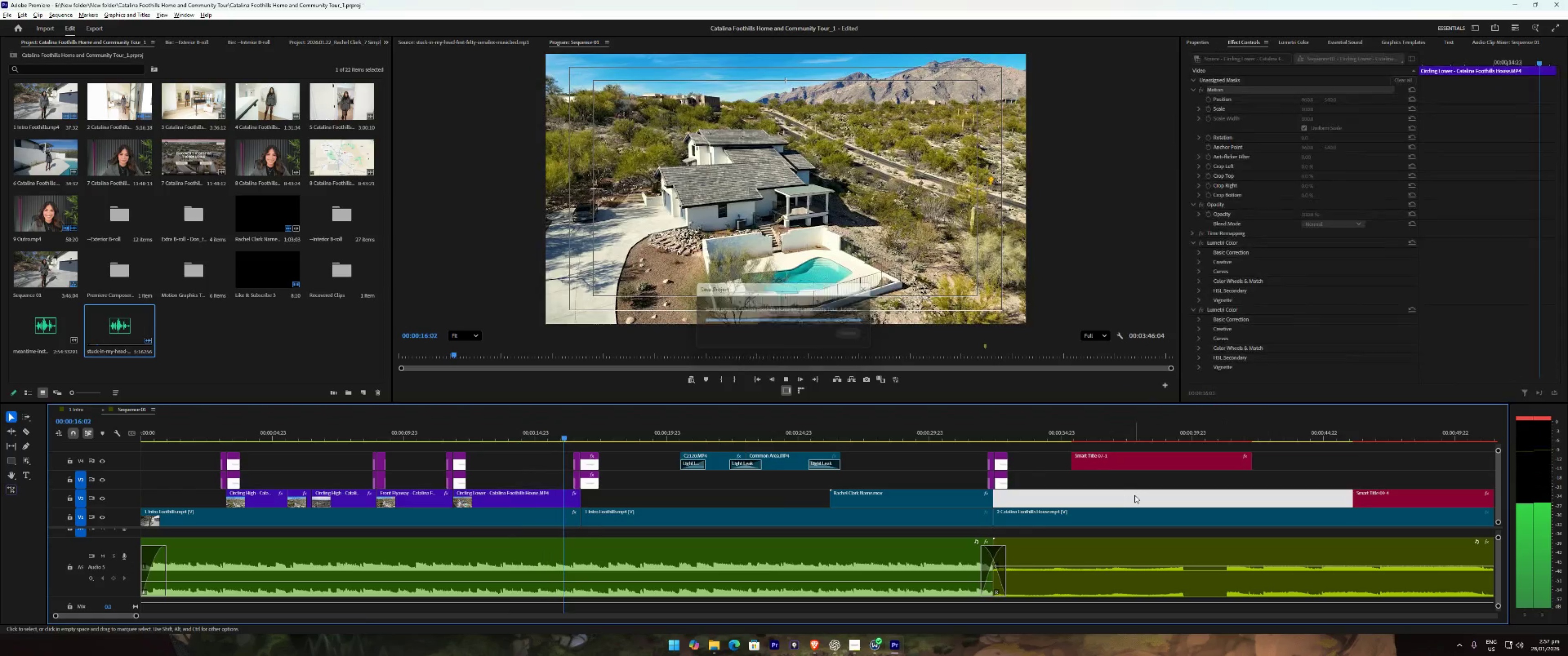 
key(Space)
 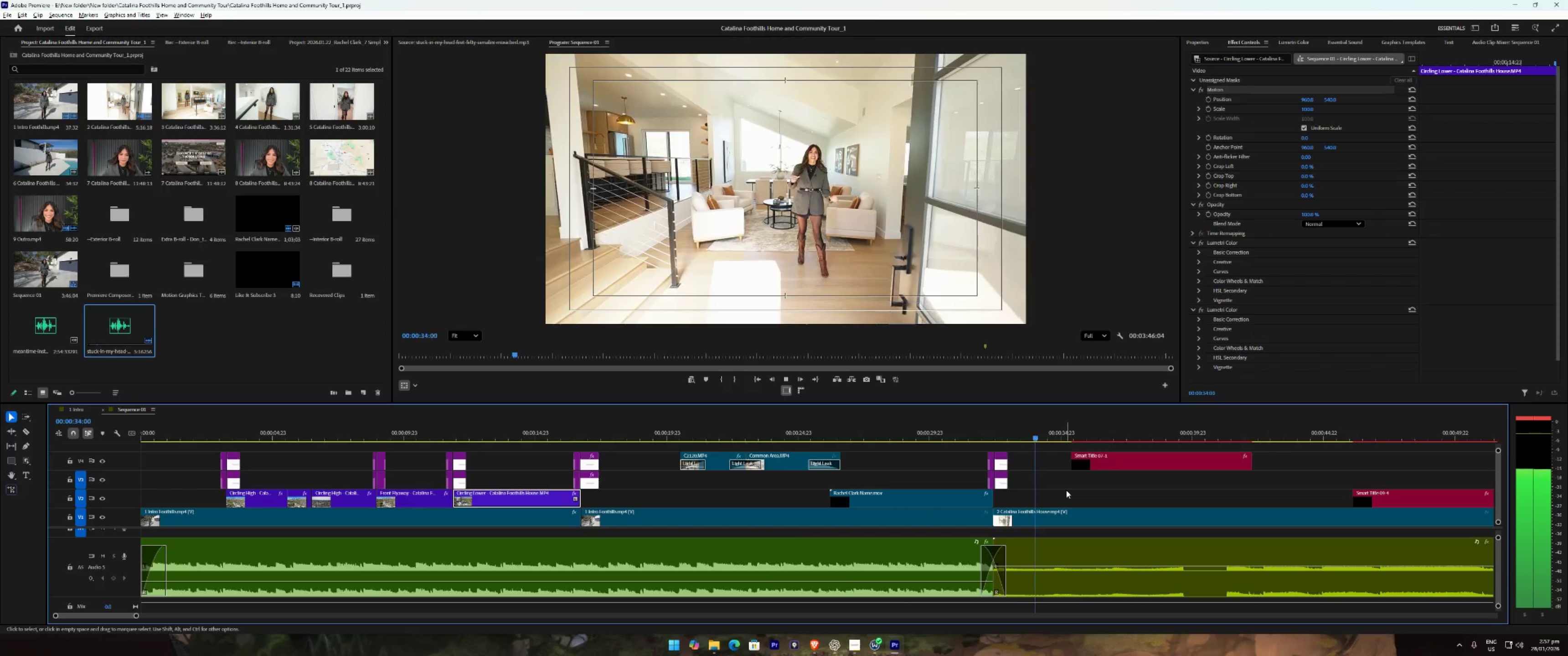 
wait(23.02)
 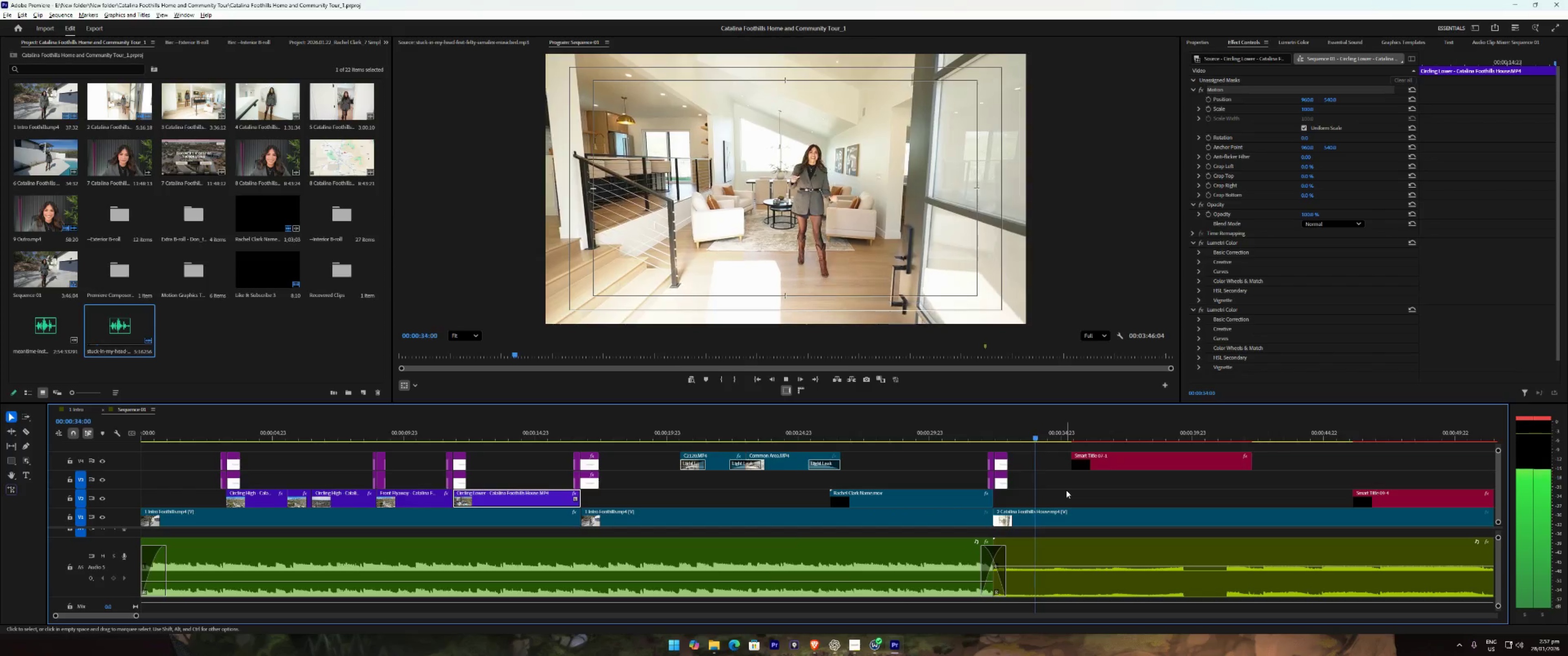 
left_click_drag(start_coordinate=[1106, 564], to_coordinate=[1106, 560])
 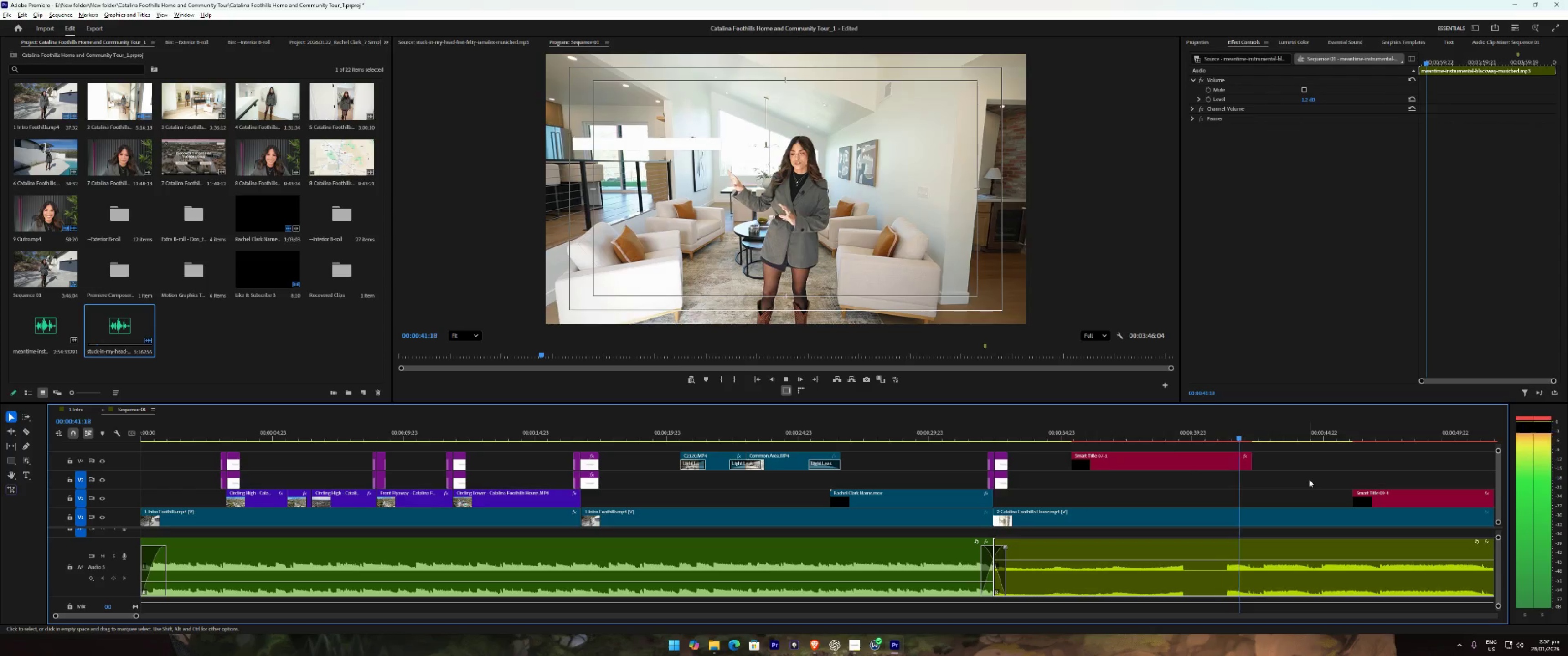 
key(Q)
 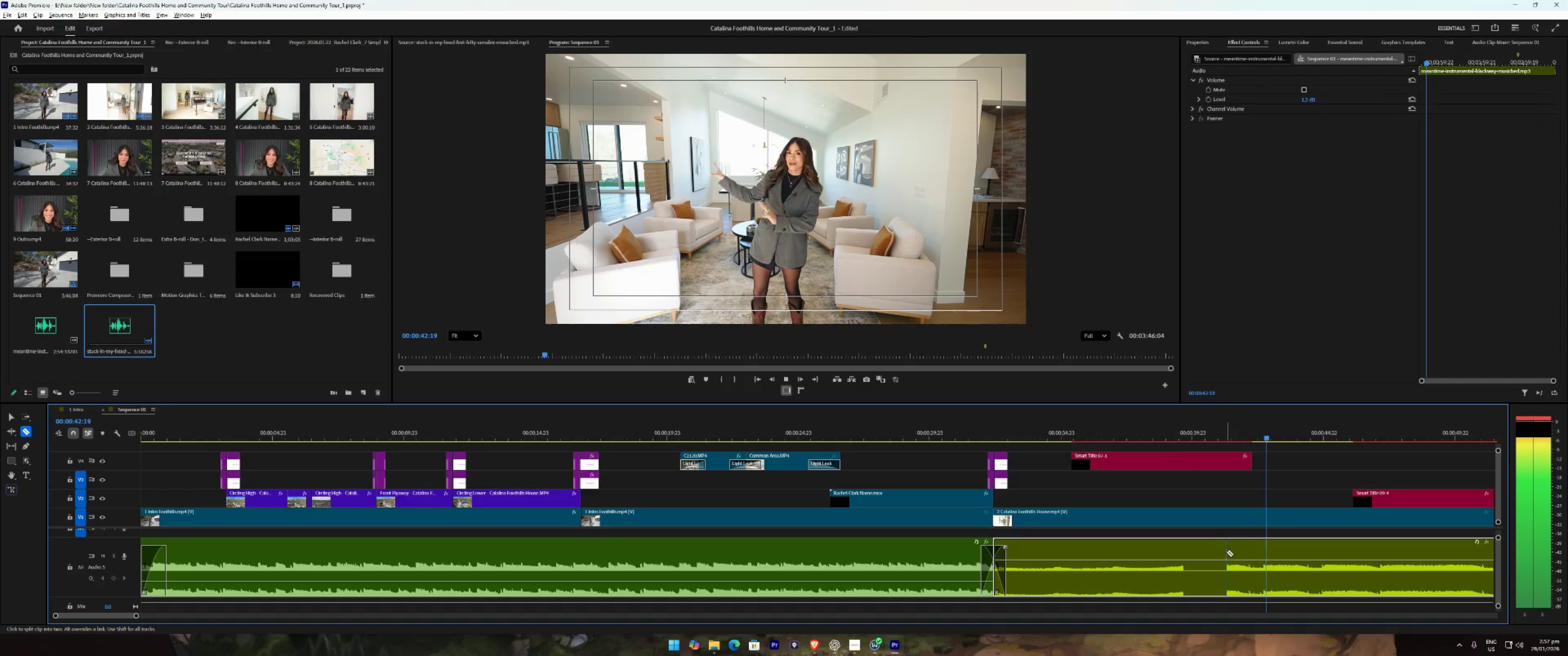 
left_click([1224, 550])
 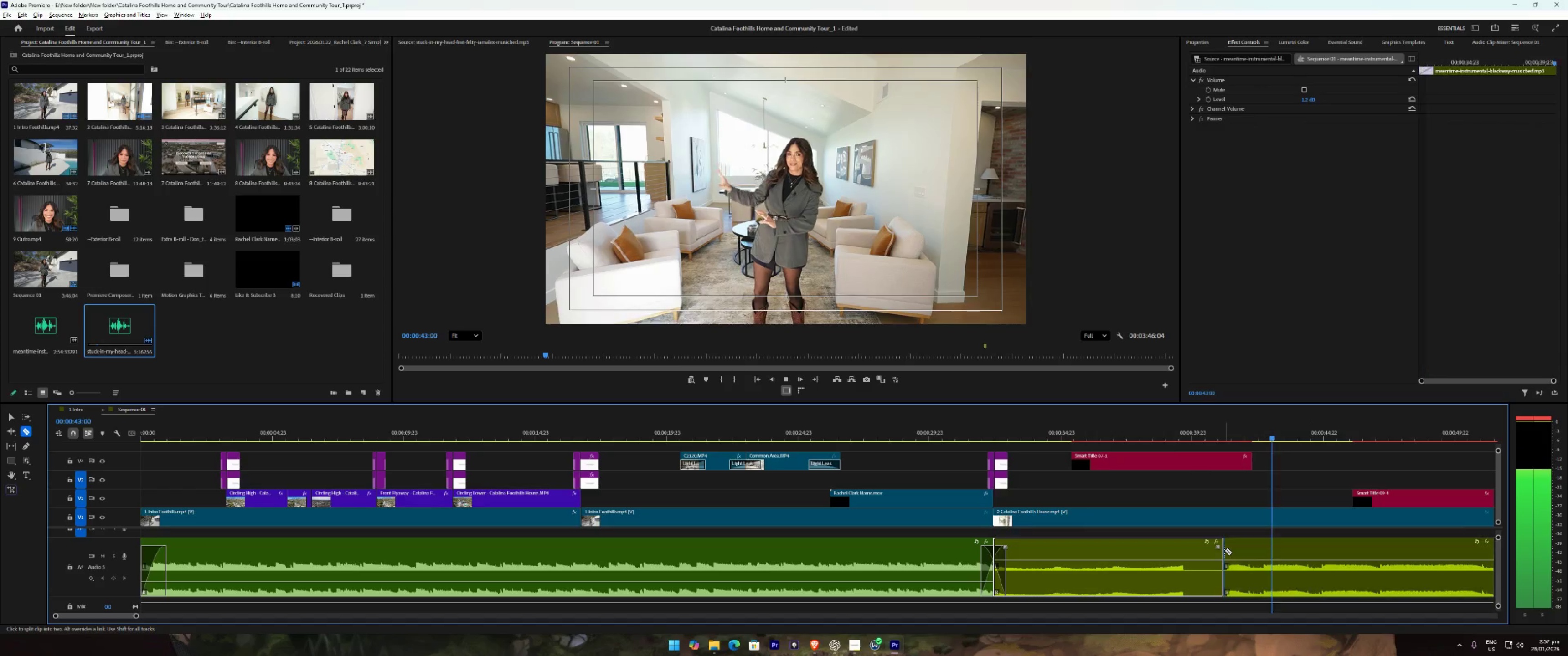 
key(W)
 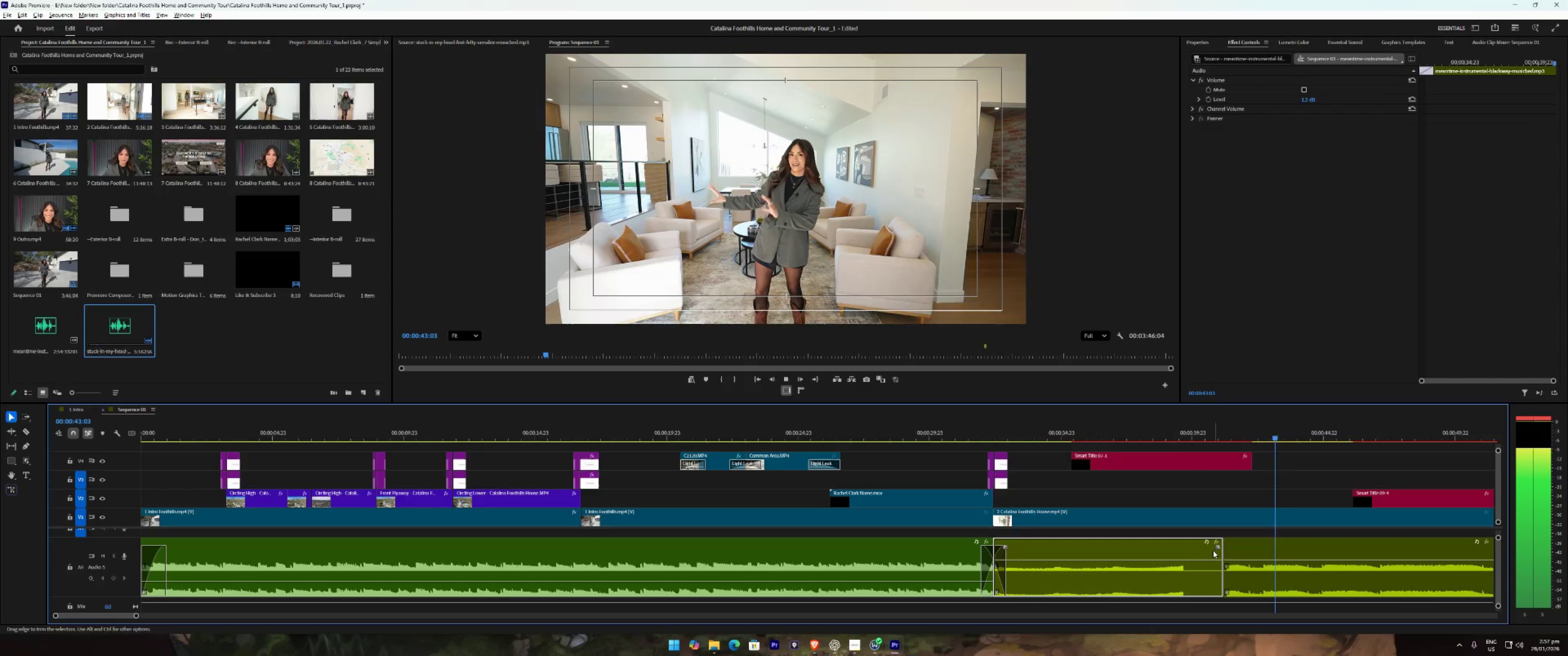 
double_click([1191, 549])
 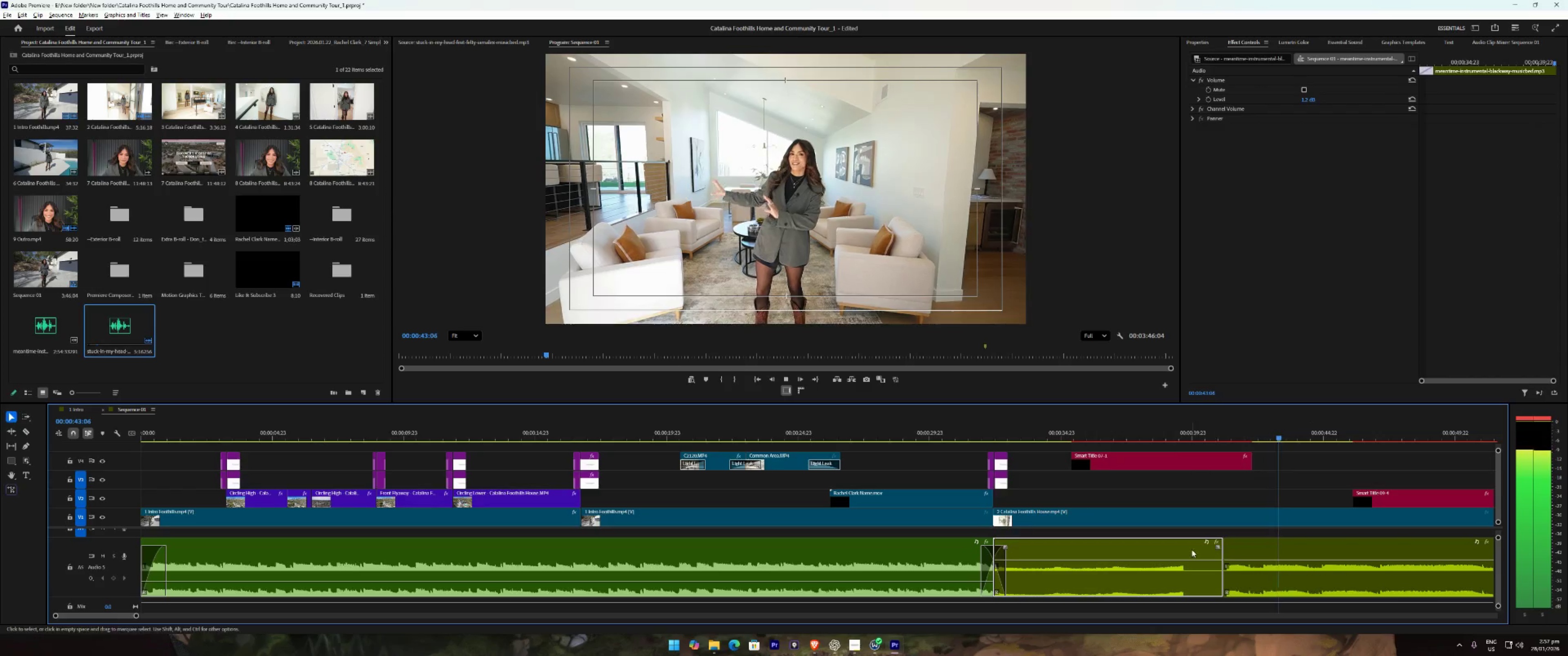 
type(e2 )
 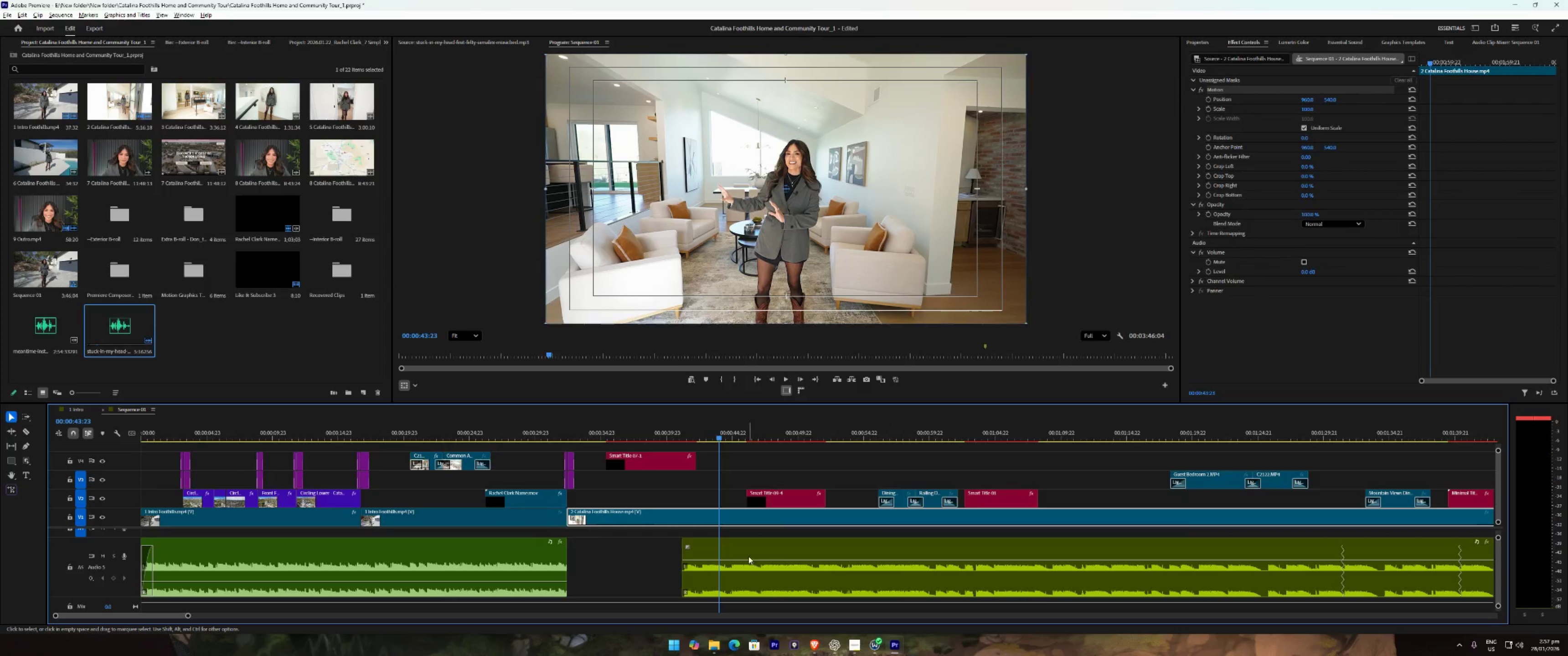 
left_click_drag(start_coordinate=[738, 553], to_coordinate=[623, 555])
 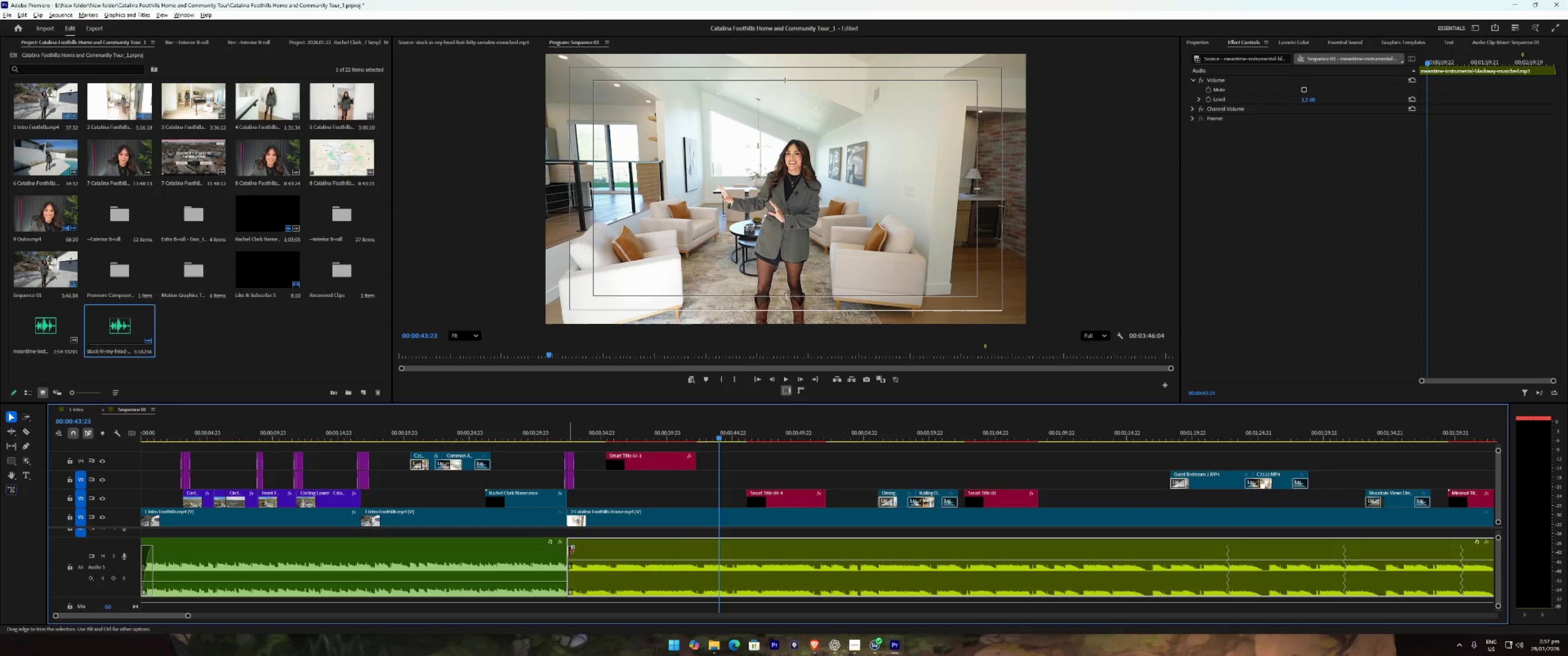 
right_click([569, 551])
 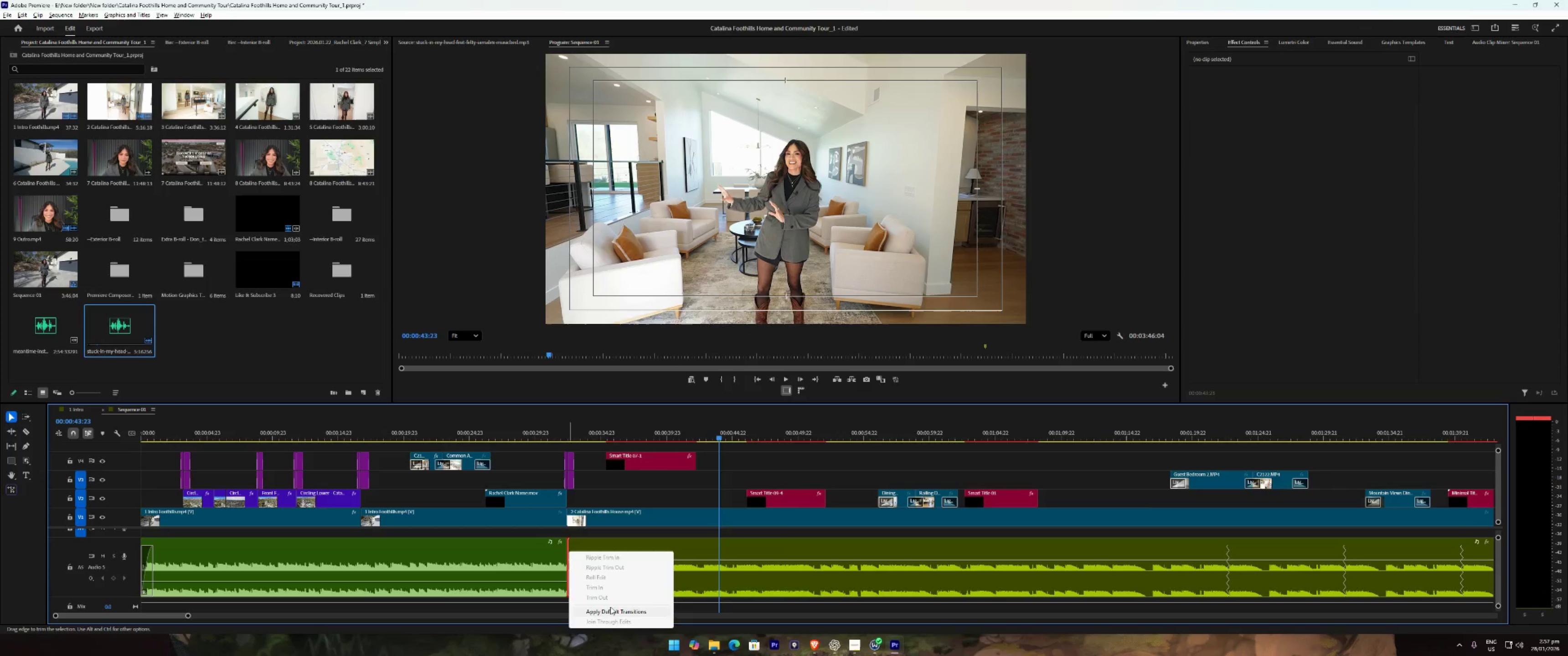 
left_click([611, 608])
 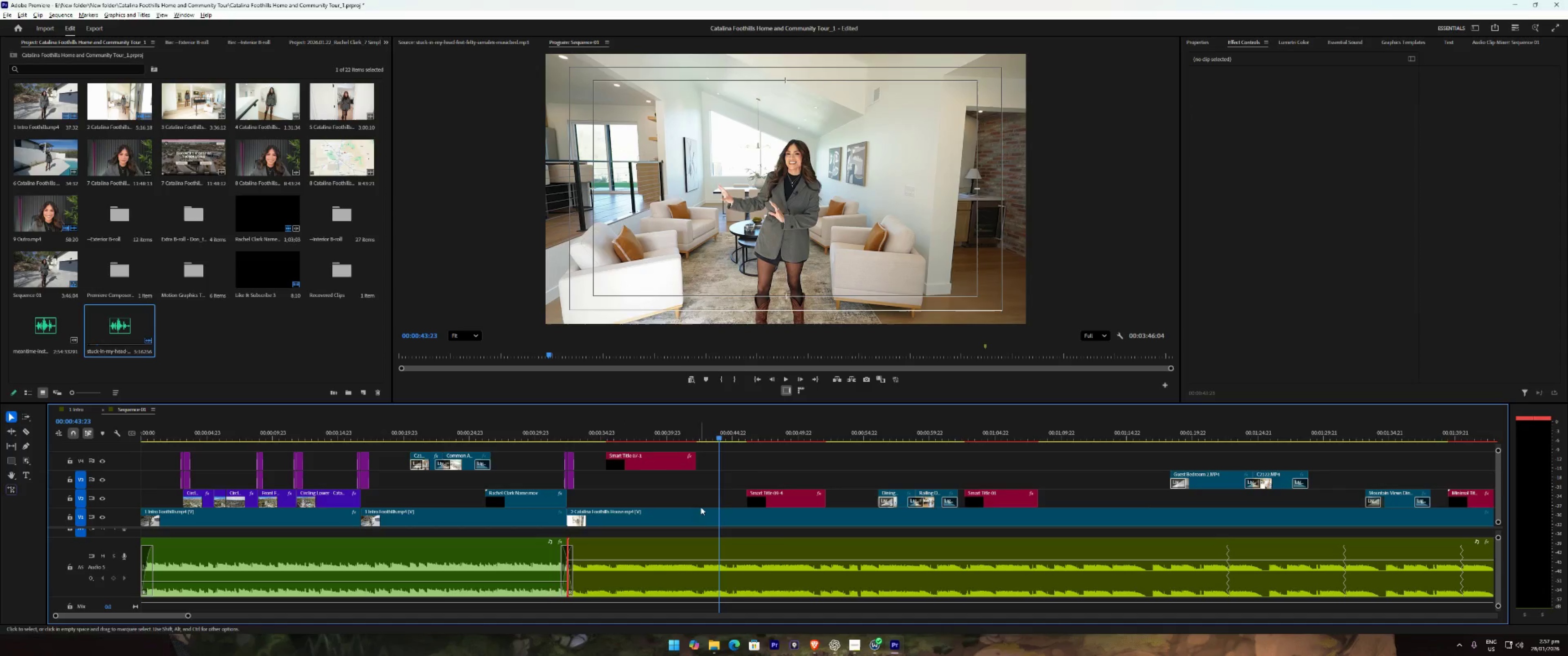 
key(Space)
 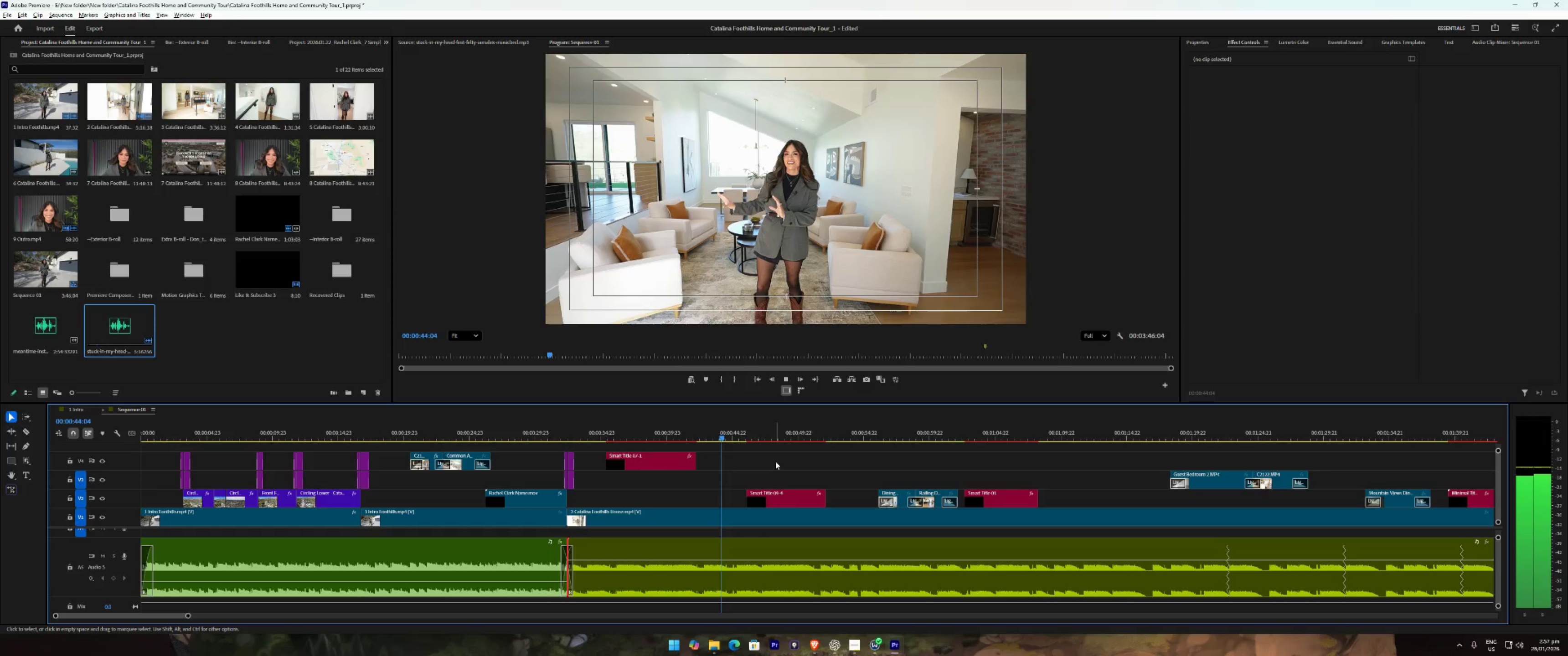 
left_click([775, 461])
 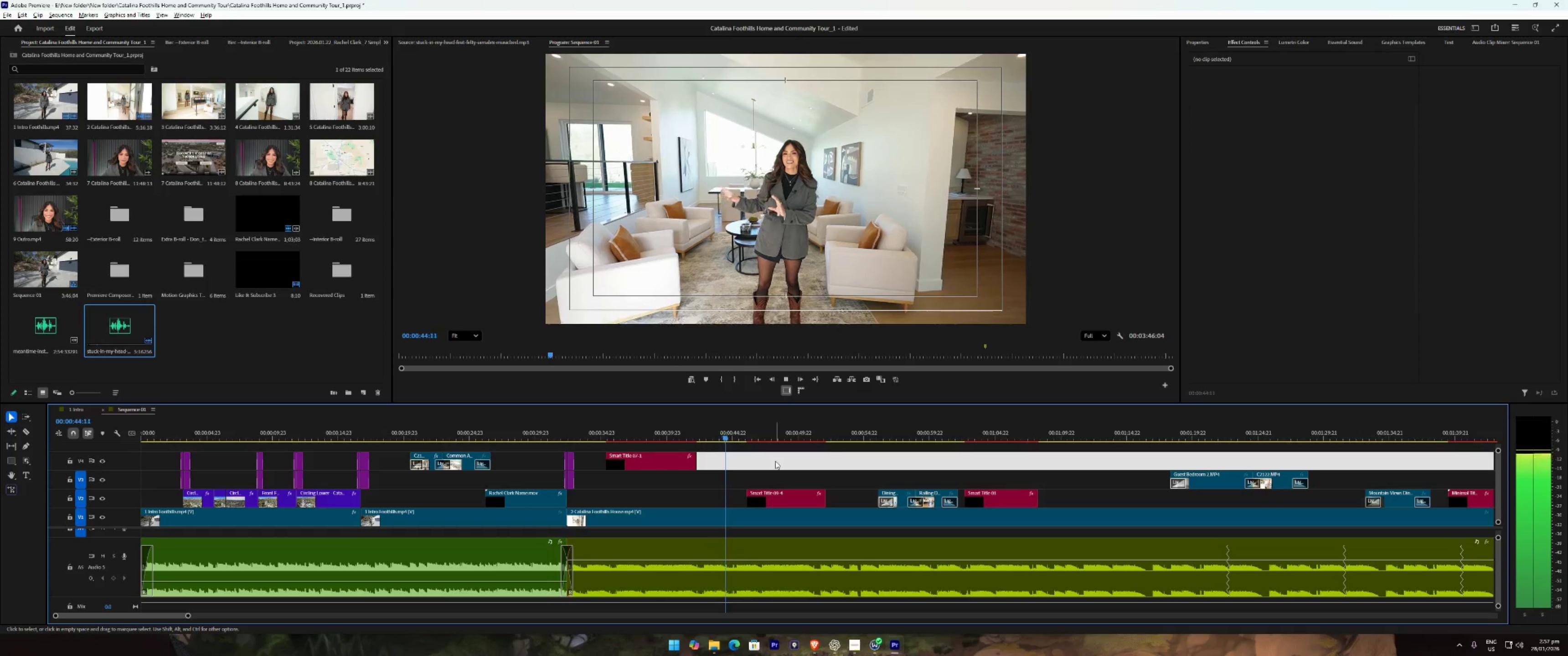 
type(222)
 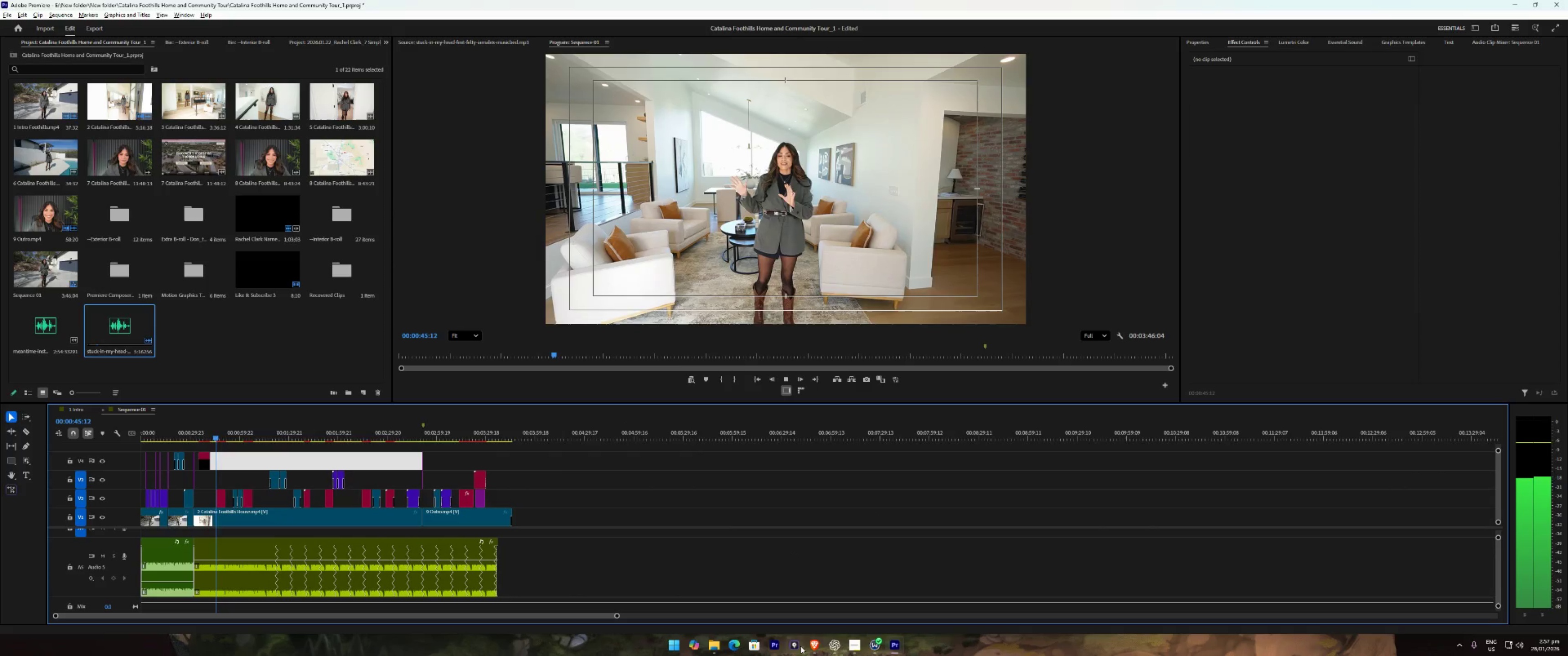 
left_click([815, 648])
 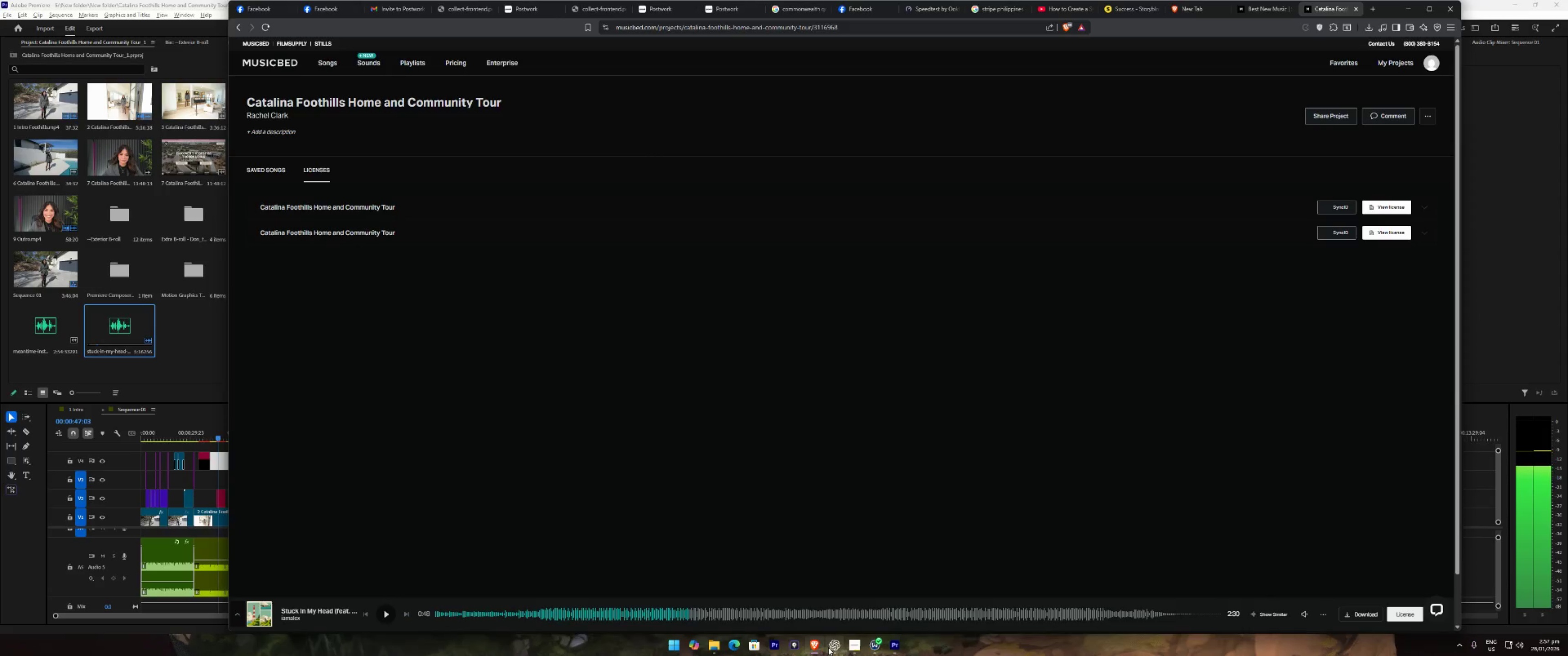 
double_click([829, 647])
 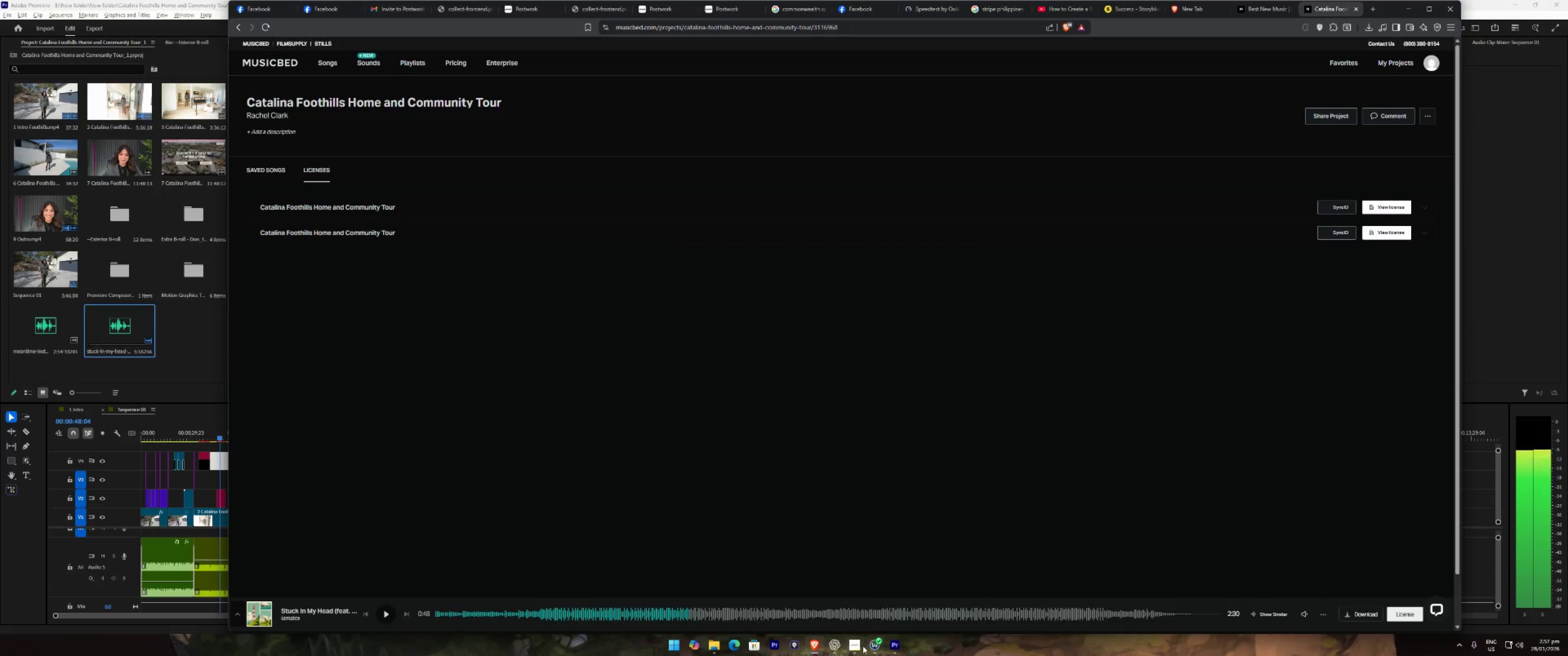 
left_click([860, 646])